 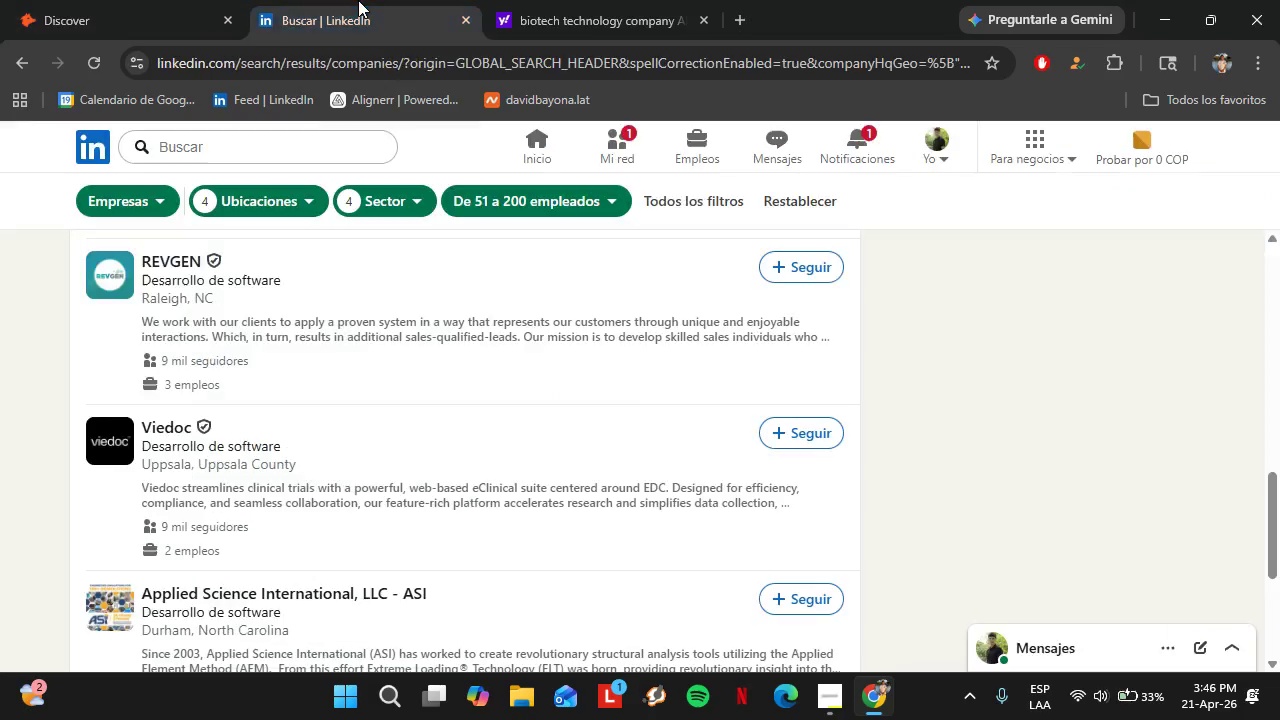 
left_click([358, 0])
 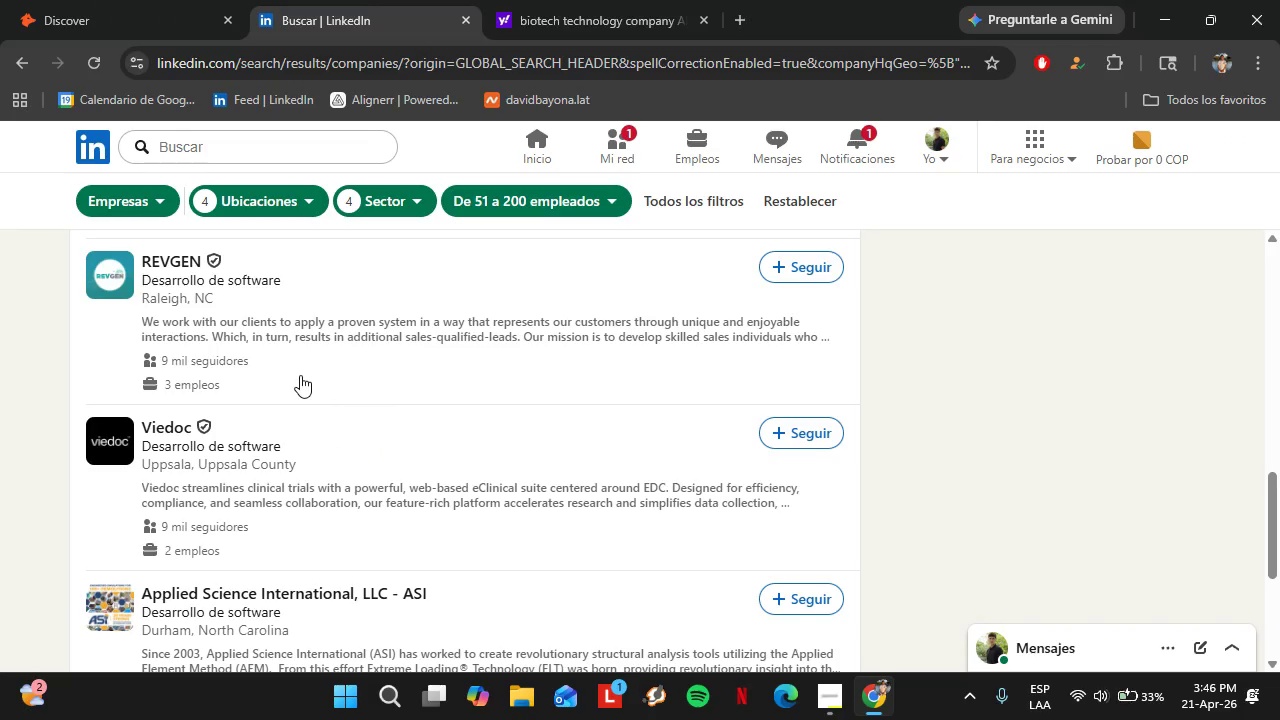 
scroll: coordinate [493, 226], scroll_direction: none, amount: 0.0
 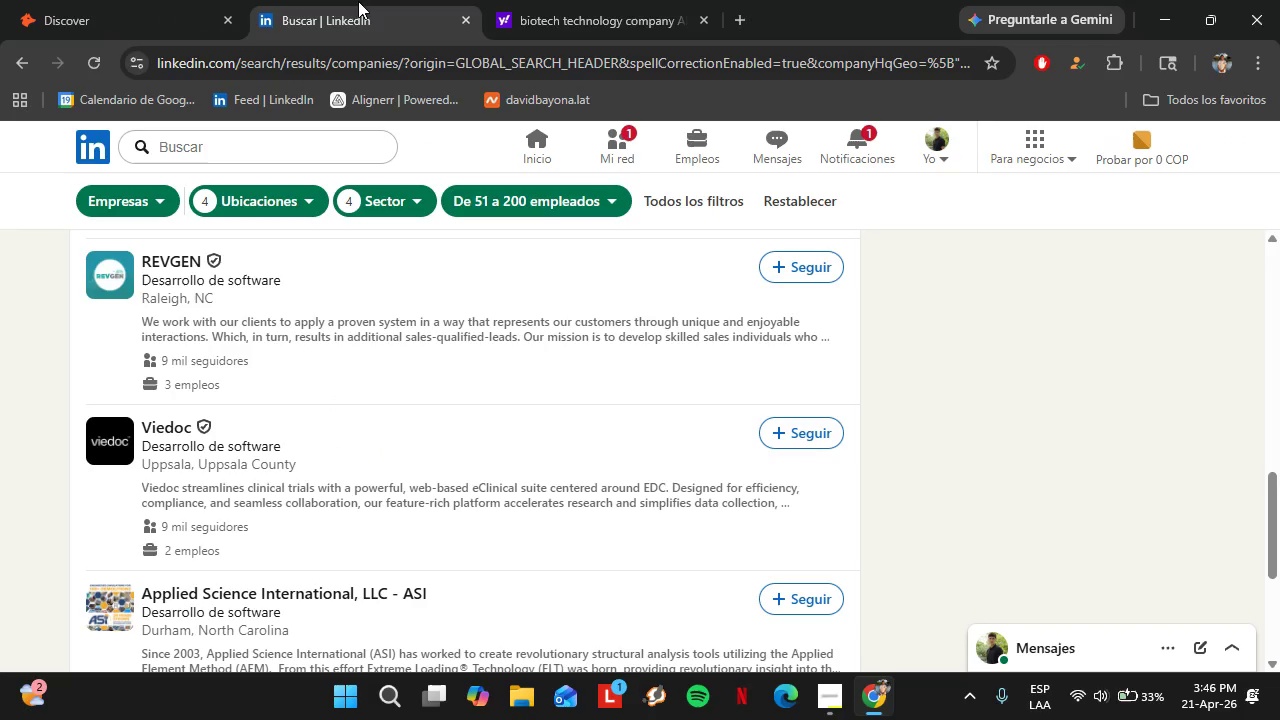 
scroll: coordinate [300, 375], scroll_direction: down, amount: 3.0
 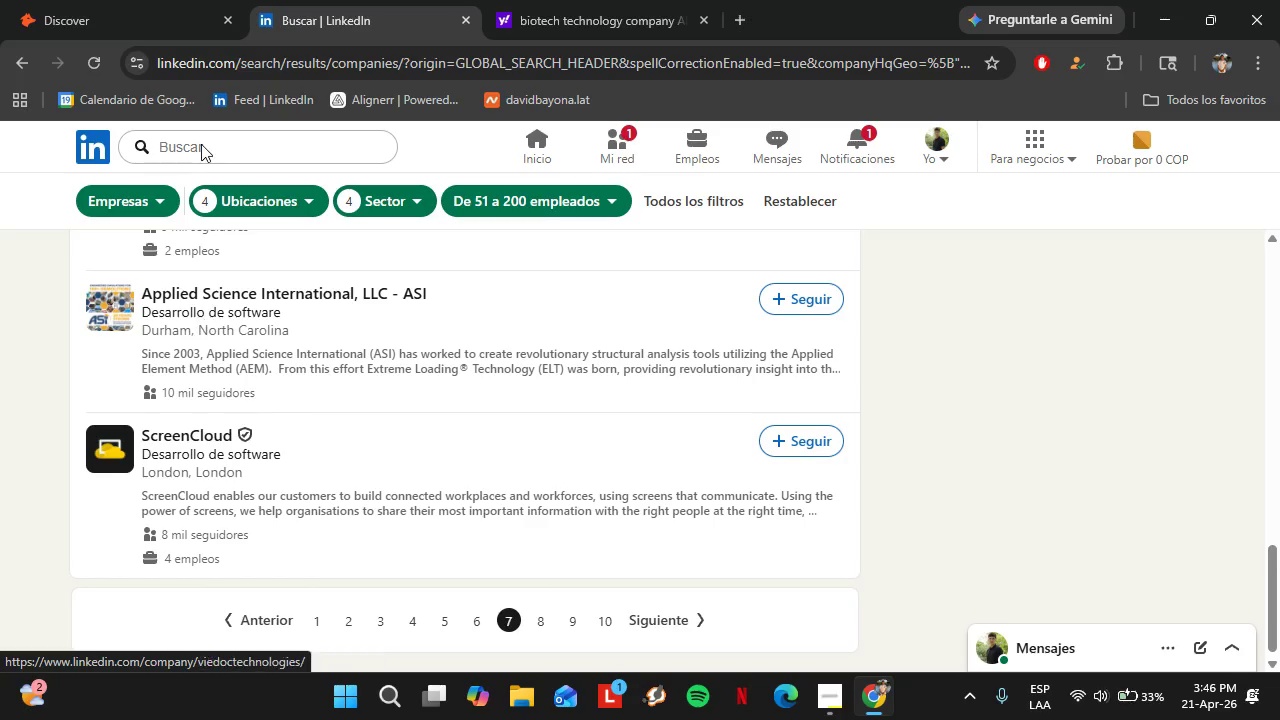 
mouse_move([143, 40])
 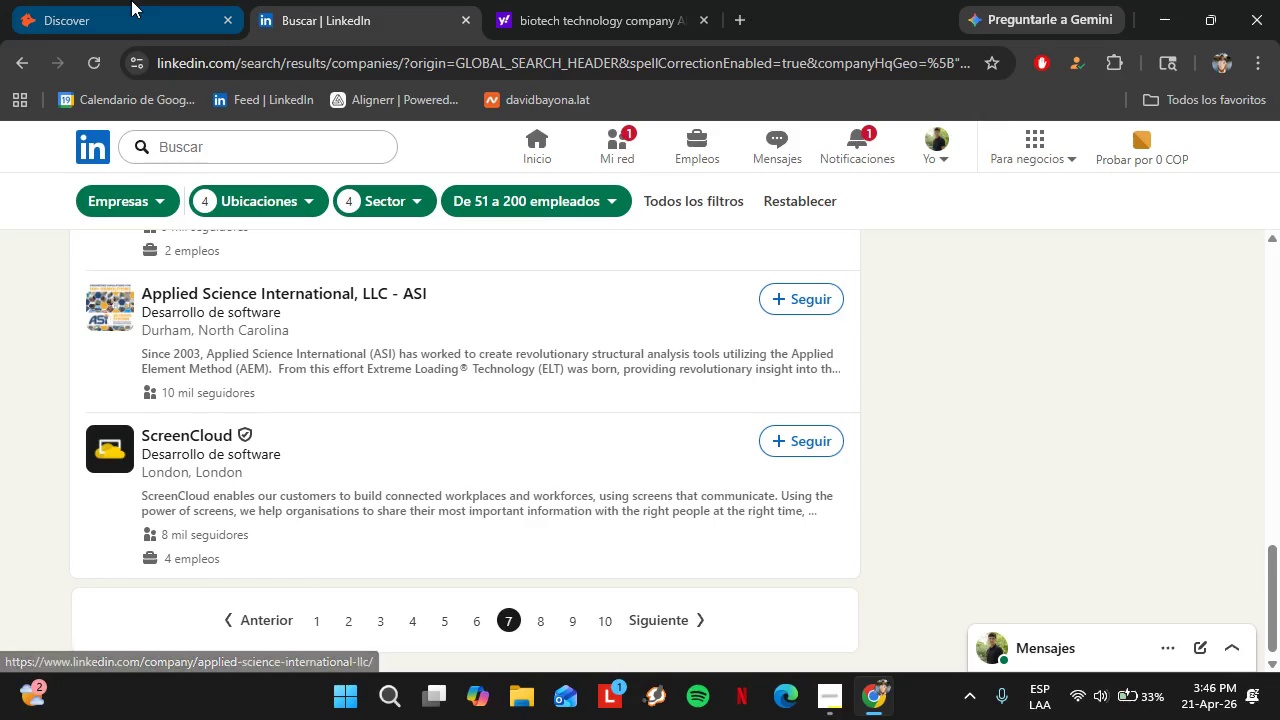 
left_click([131, 0])
 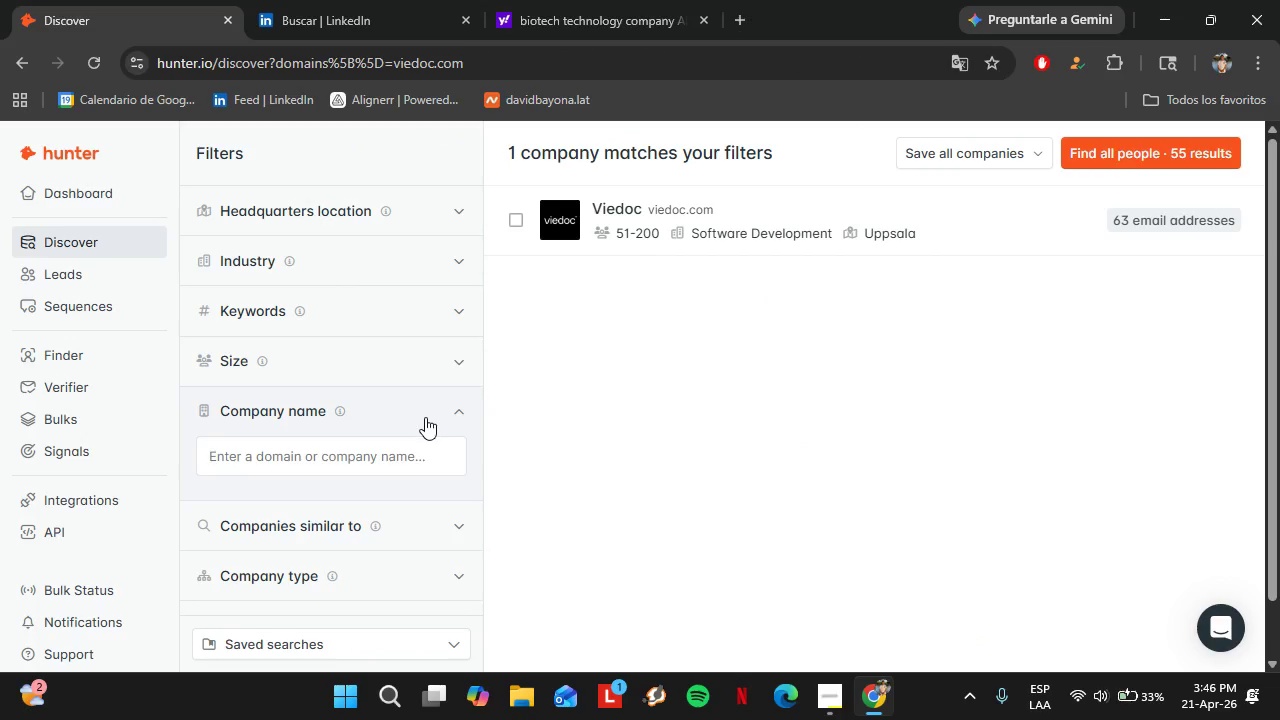 
double_click([416, 438])
 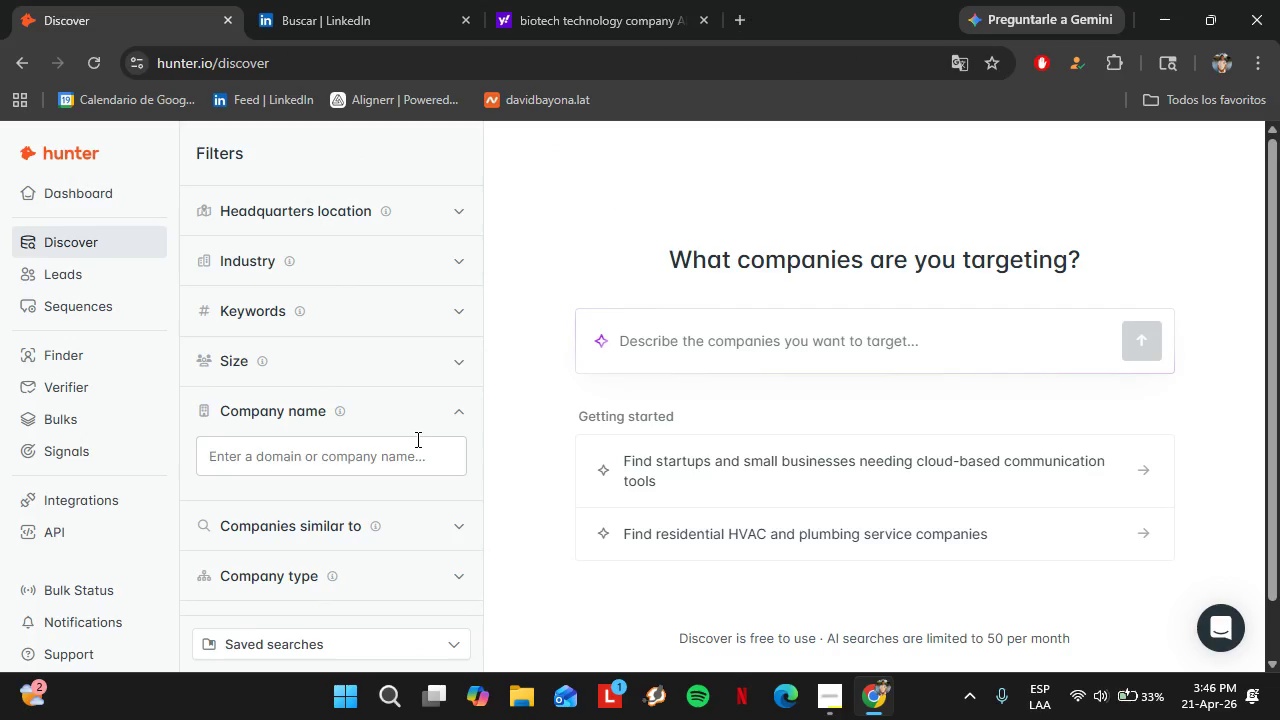 
type(appapplied science)
 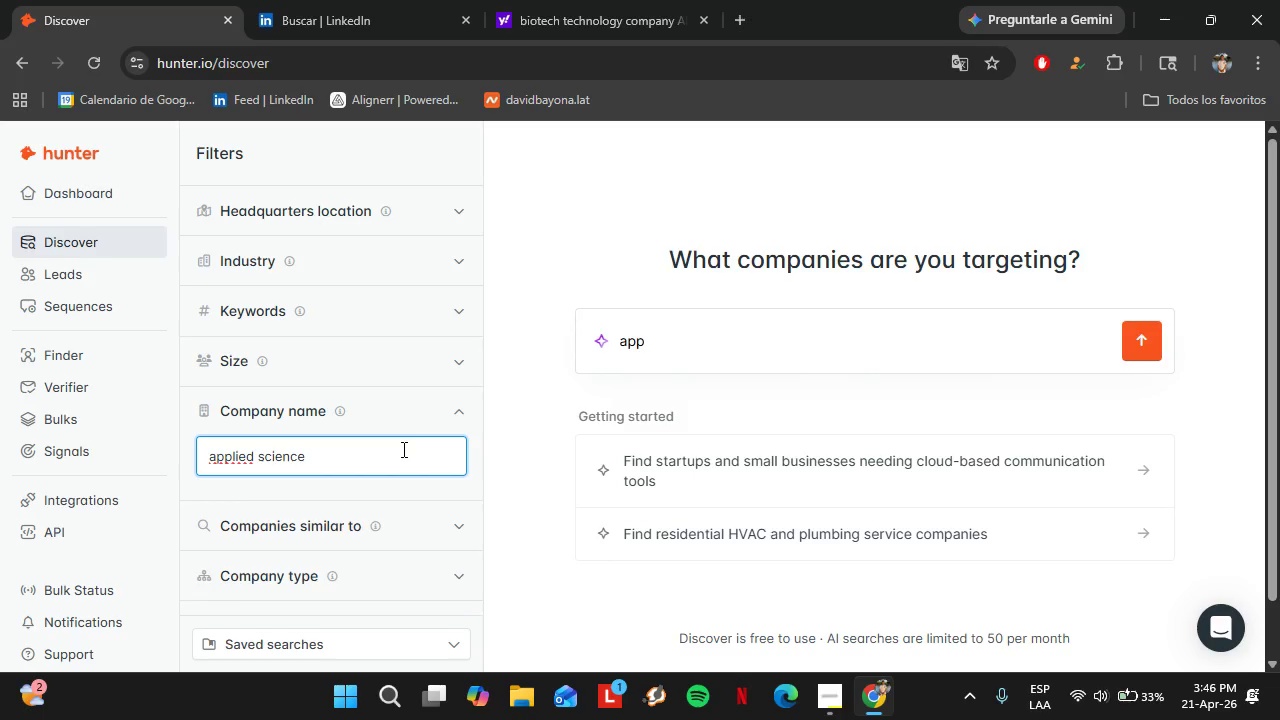 
left_click_drag(start_coordinate=[416, 439], to_coordinate=[432, 448])
 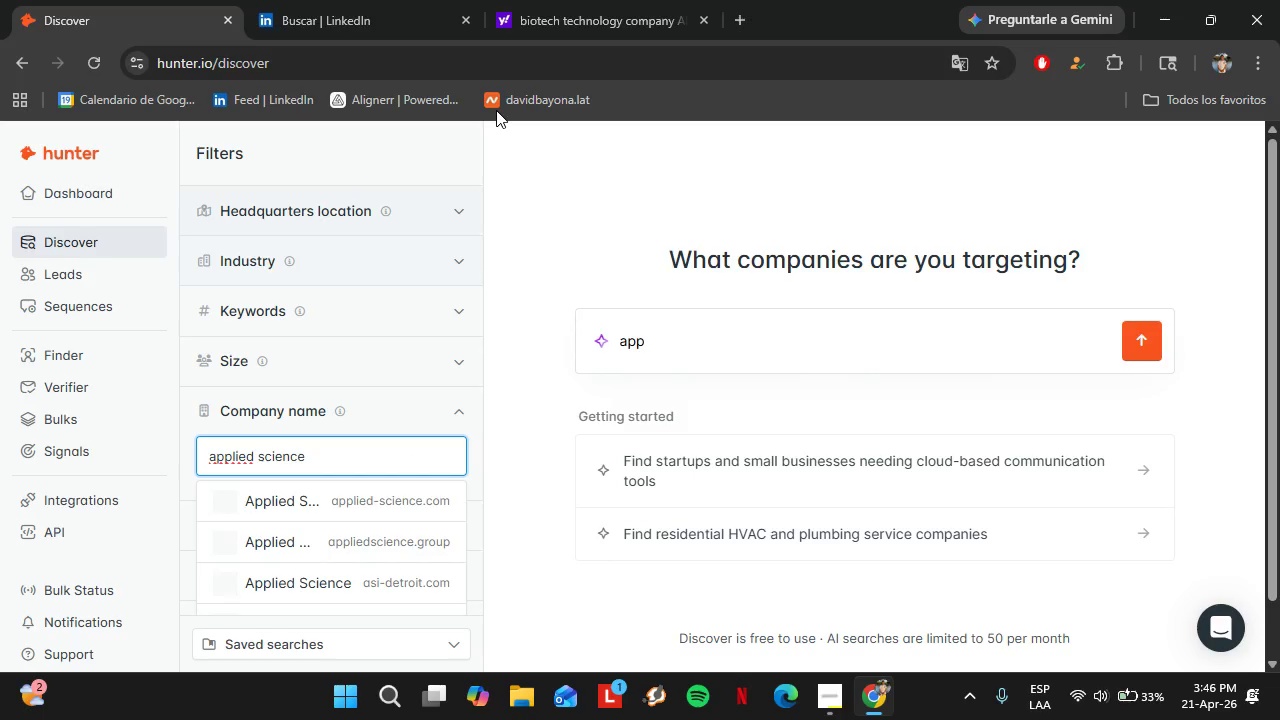 
left_click([325, 0])
 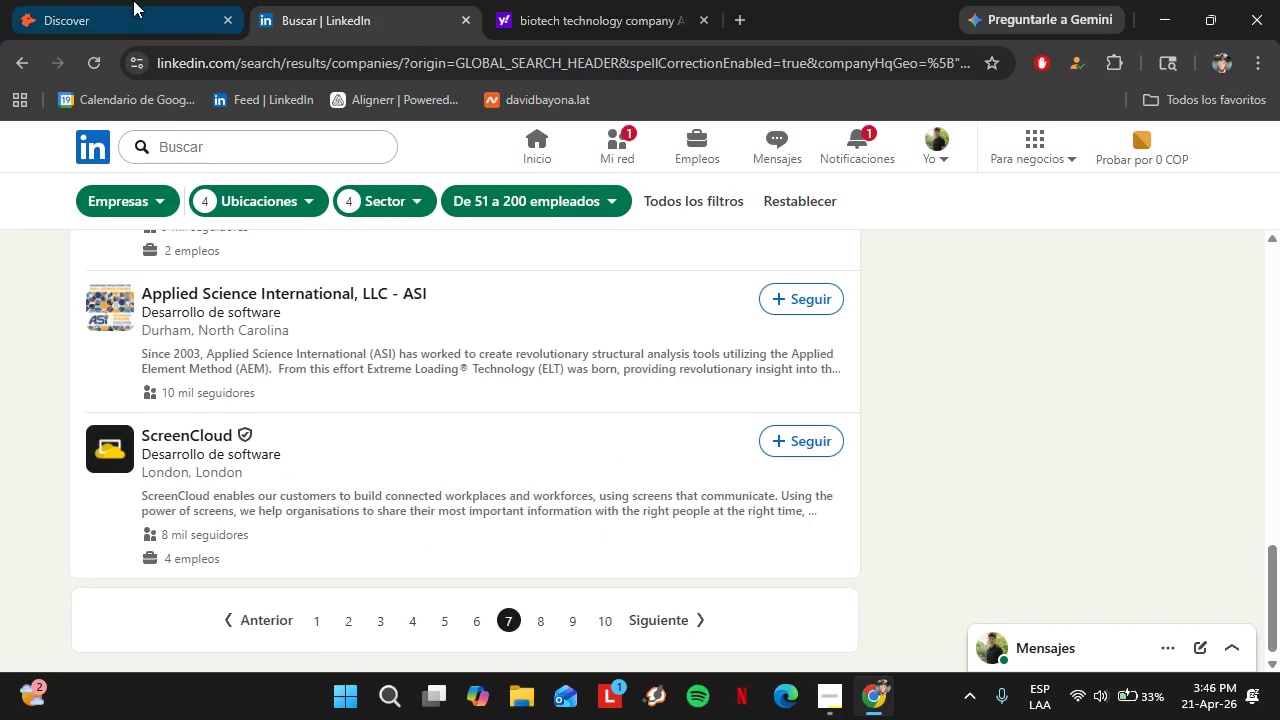 
left_click([133, 0])
 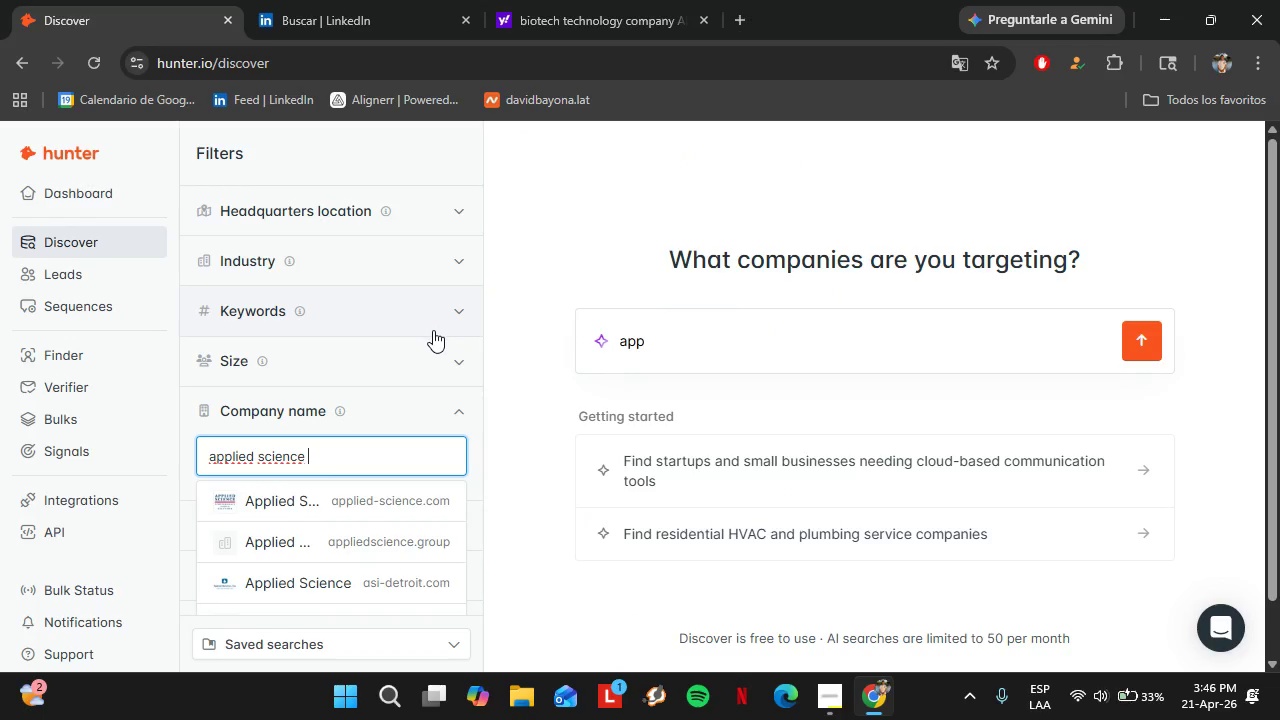 
type( international)
 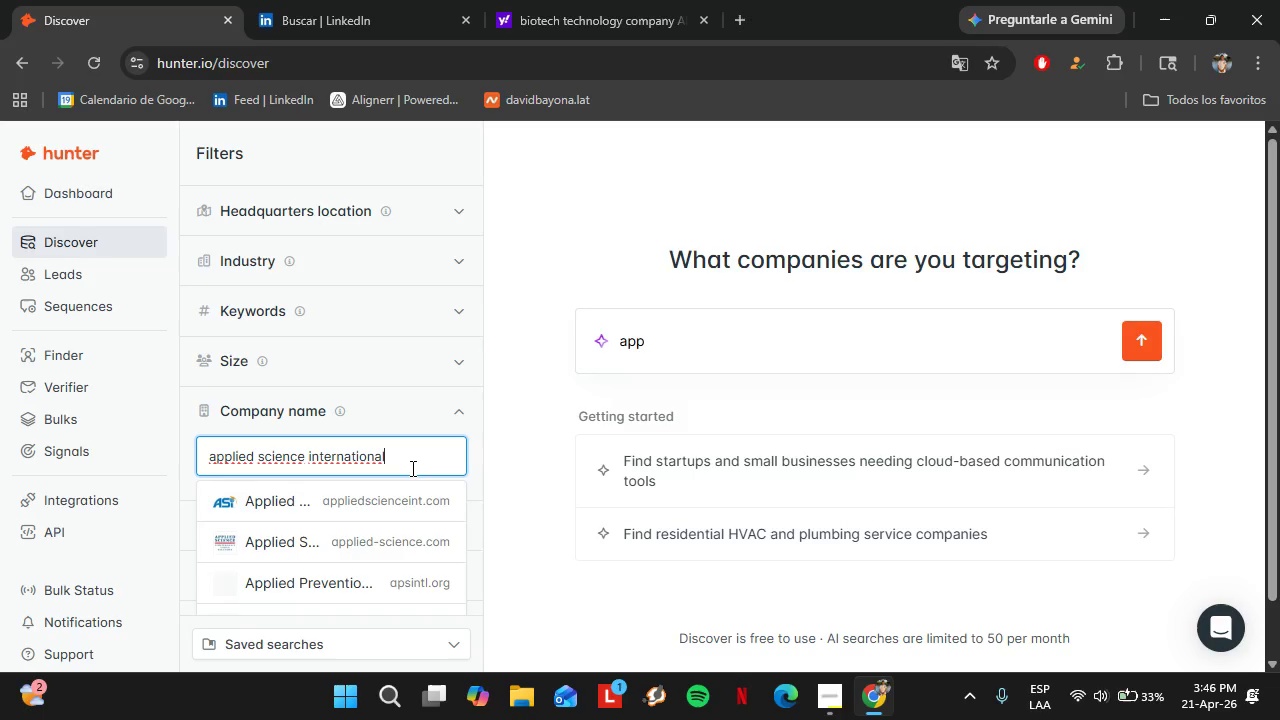 
left_click([414, 499])
 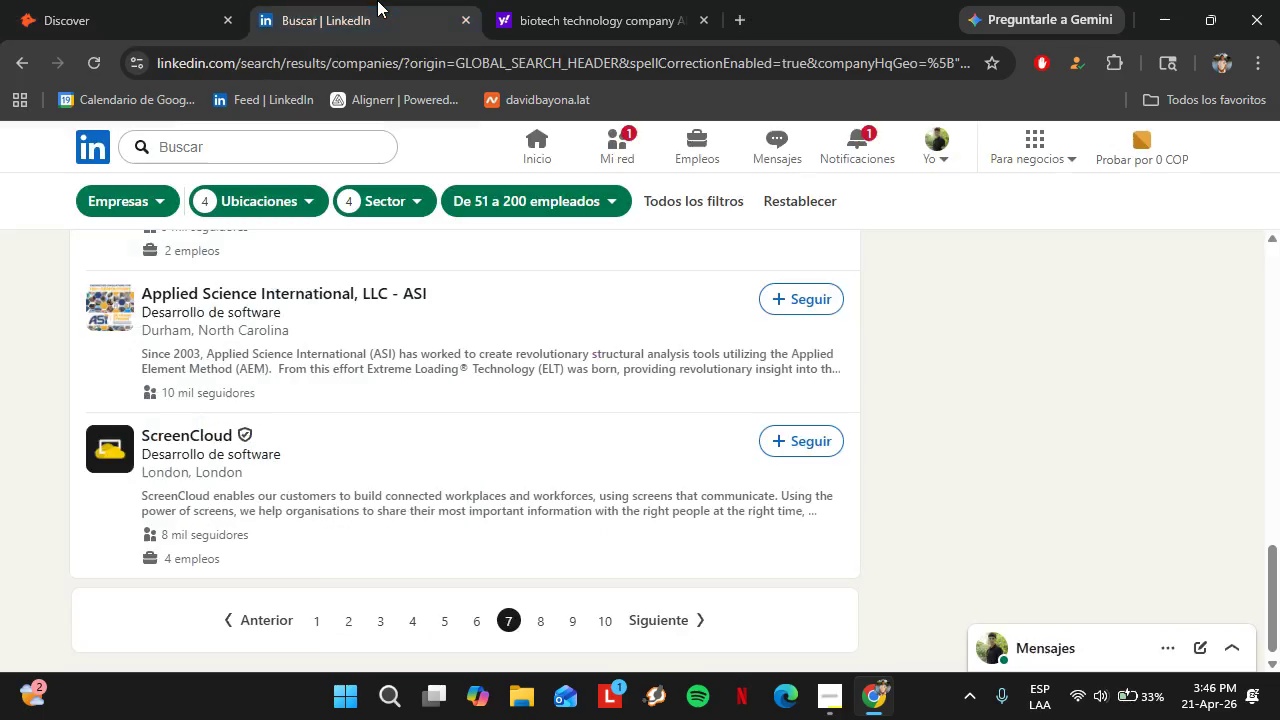 
left_click([377, 0])
 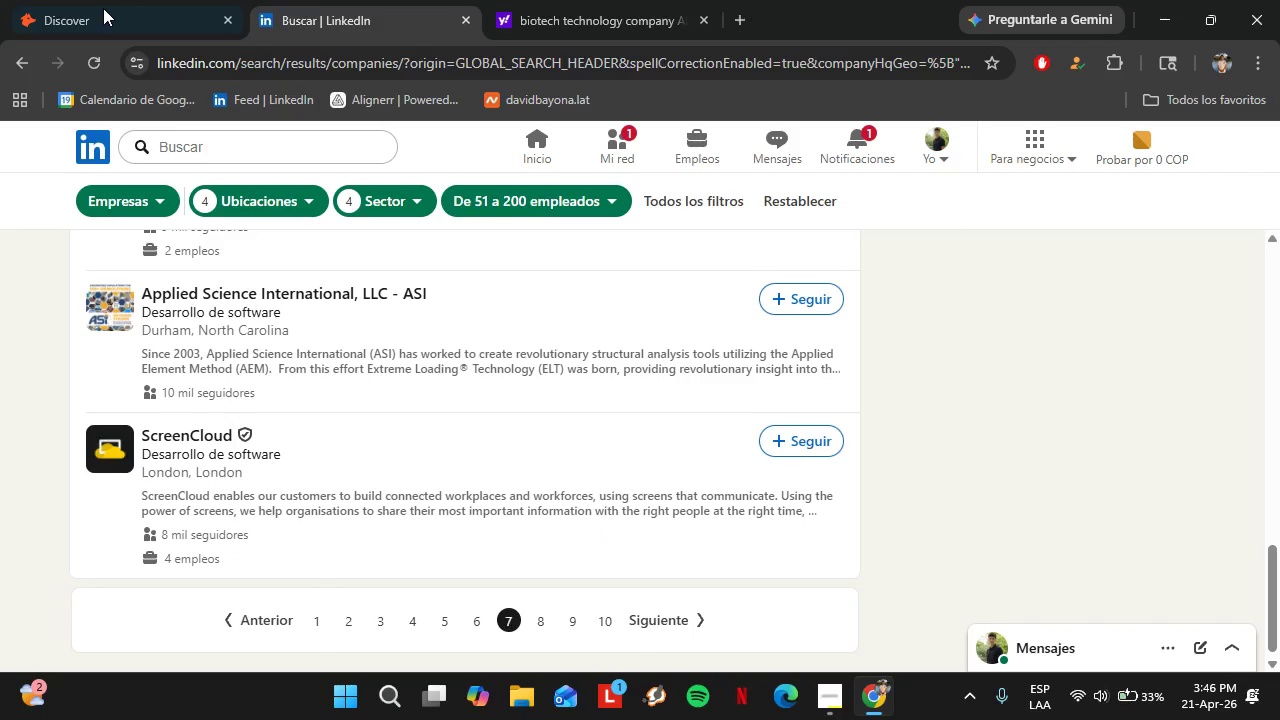 
left_click([103, 0])
 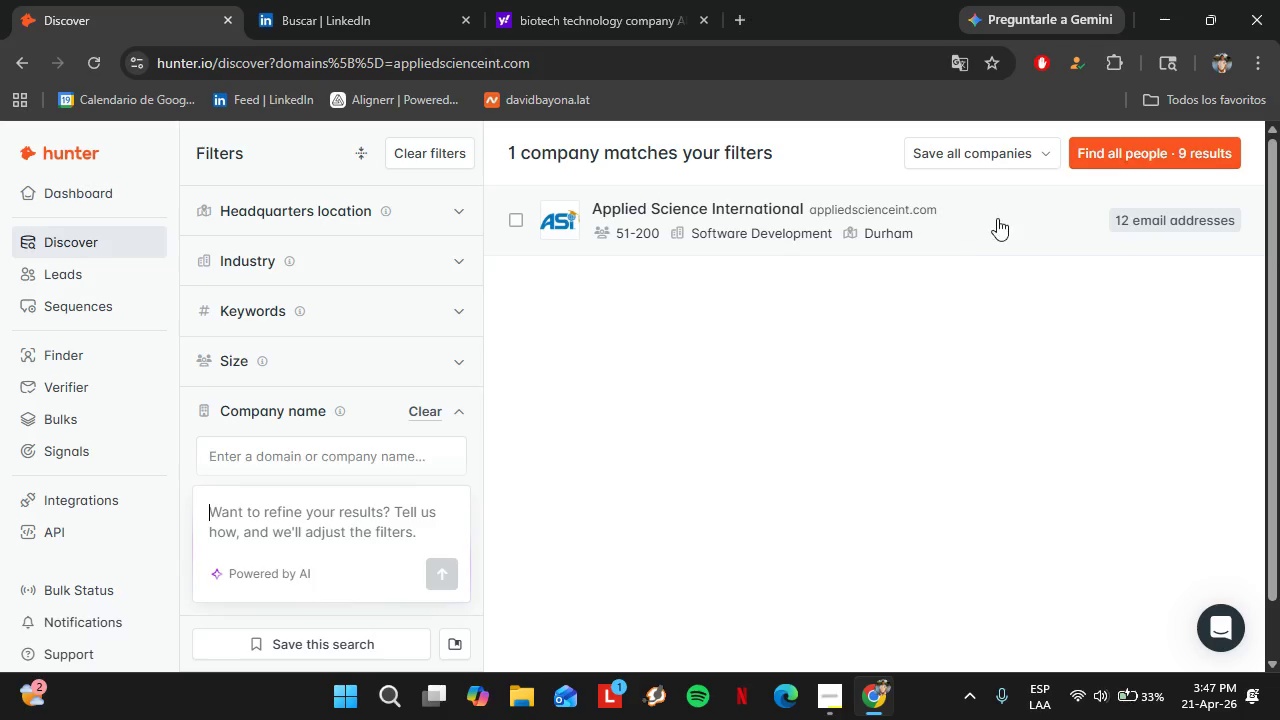 
left_click([1009, 219])
 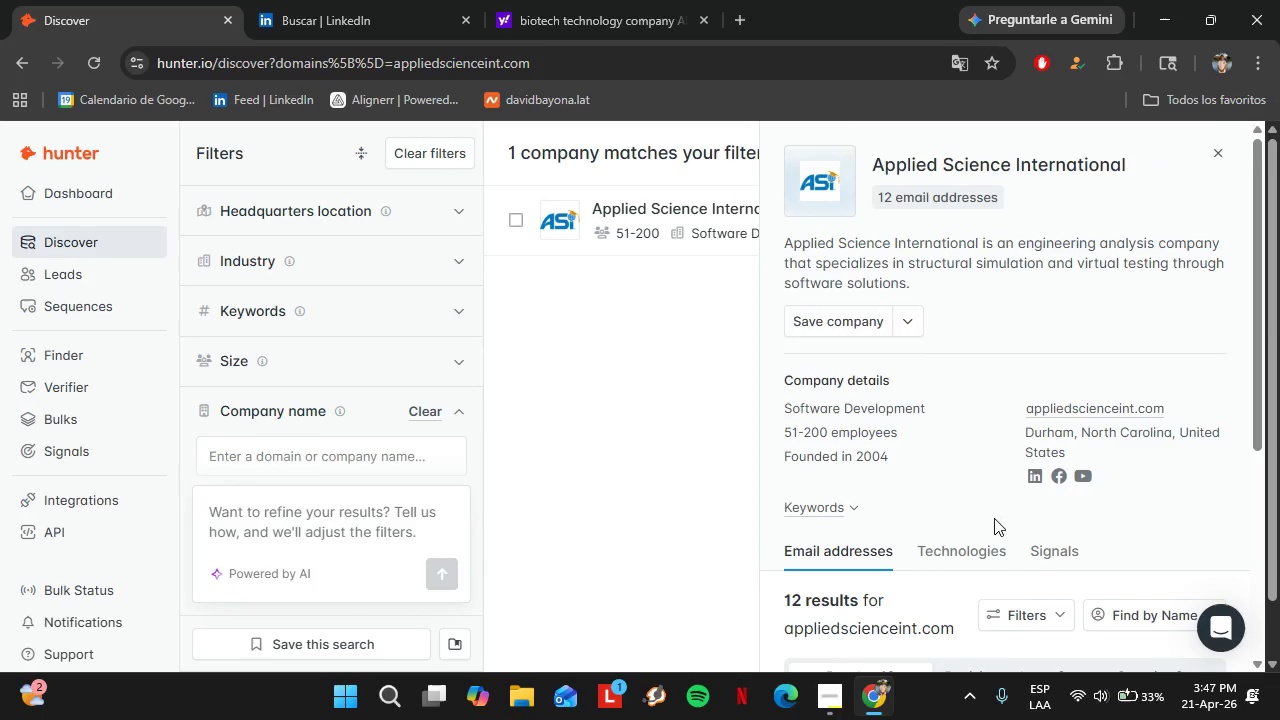 
scroll: coordinate [945, 488], scroll_direction: down, amount: 5.0
 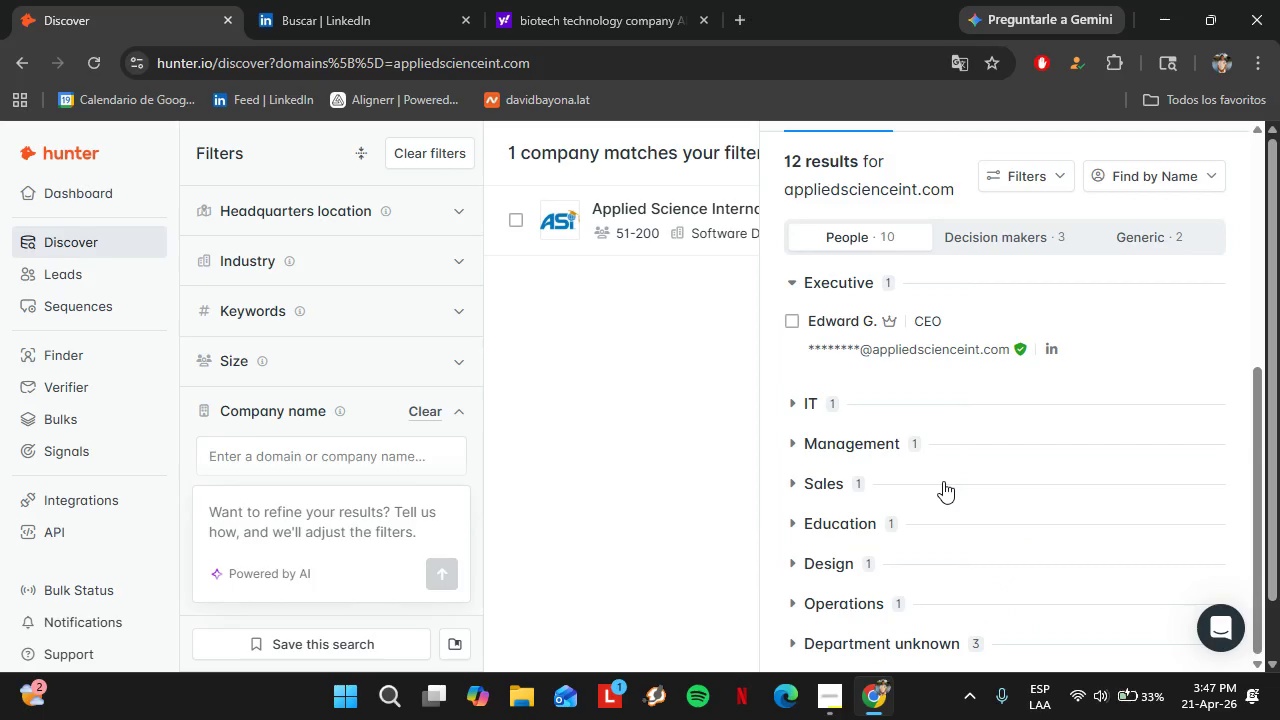 
left_click([848, 448])
 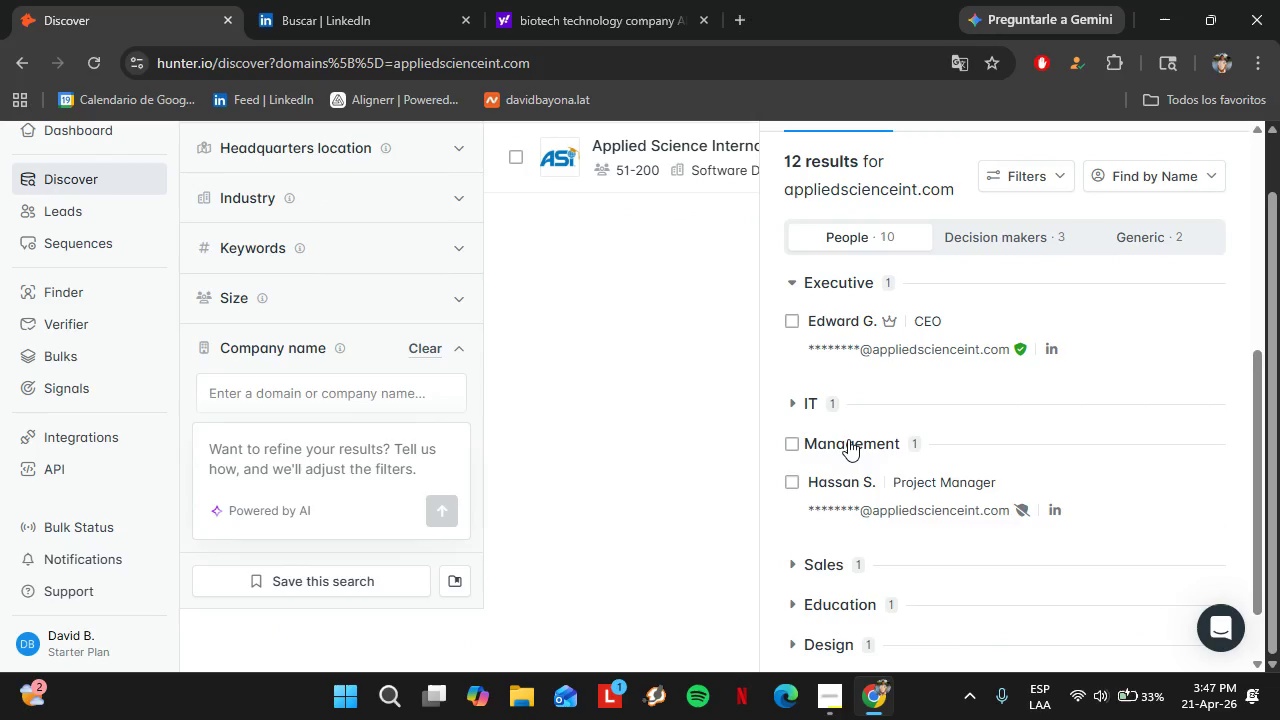 
scroll: coordinate [943, 481], scroll_direction: down, amount: 2.0
 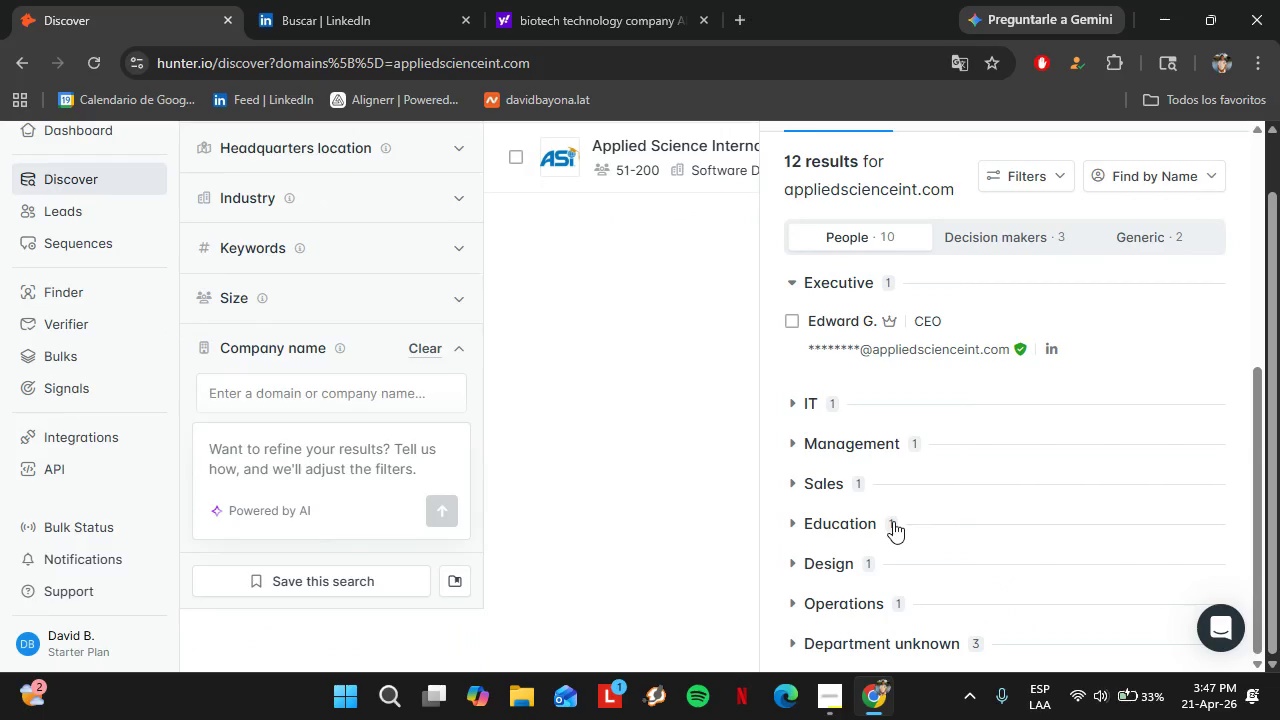 
left_click([848, 439])
 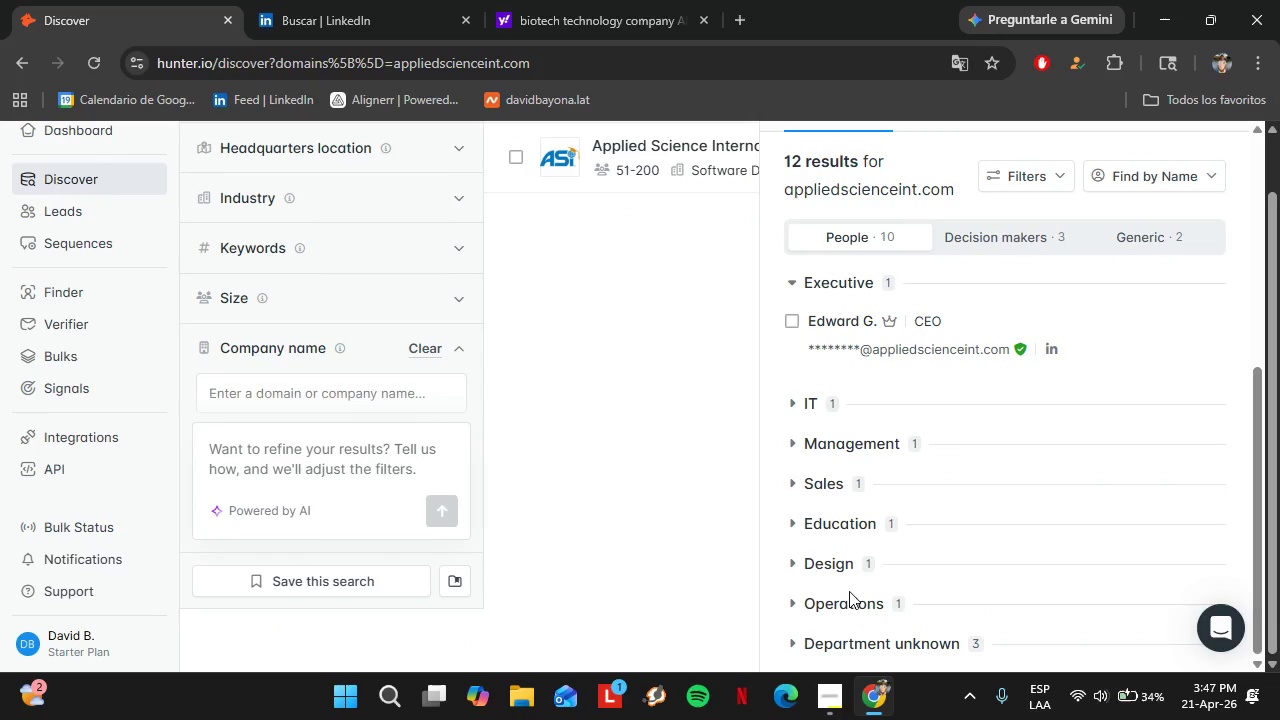 
left_click([845, 598])
 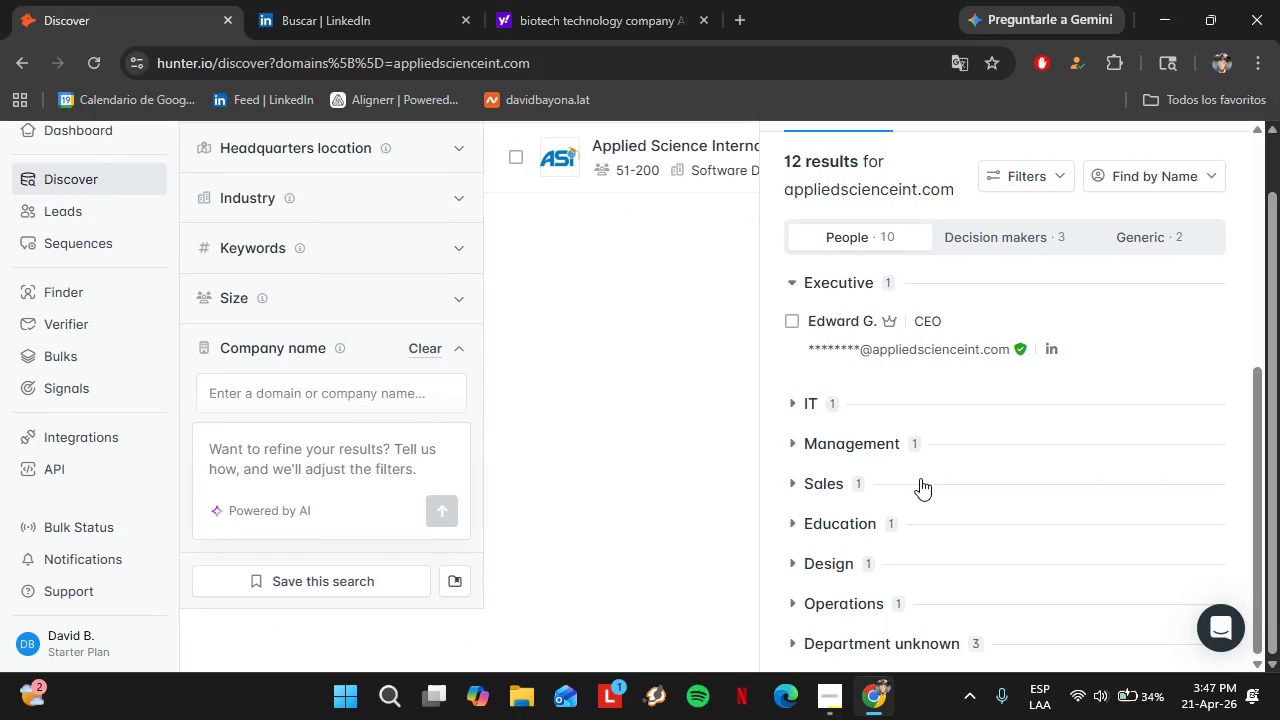 
scroll: coordinate [908, 498], scroll_direction: down, amount: 1.0
 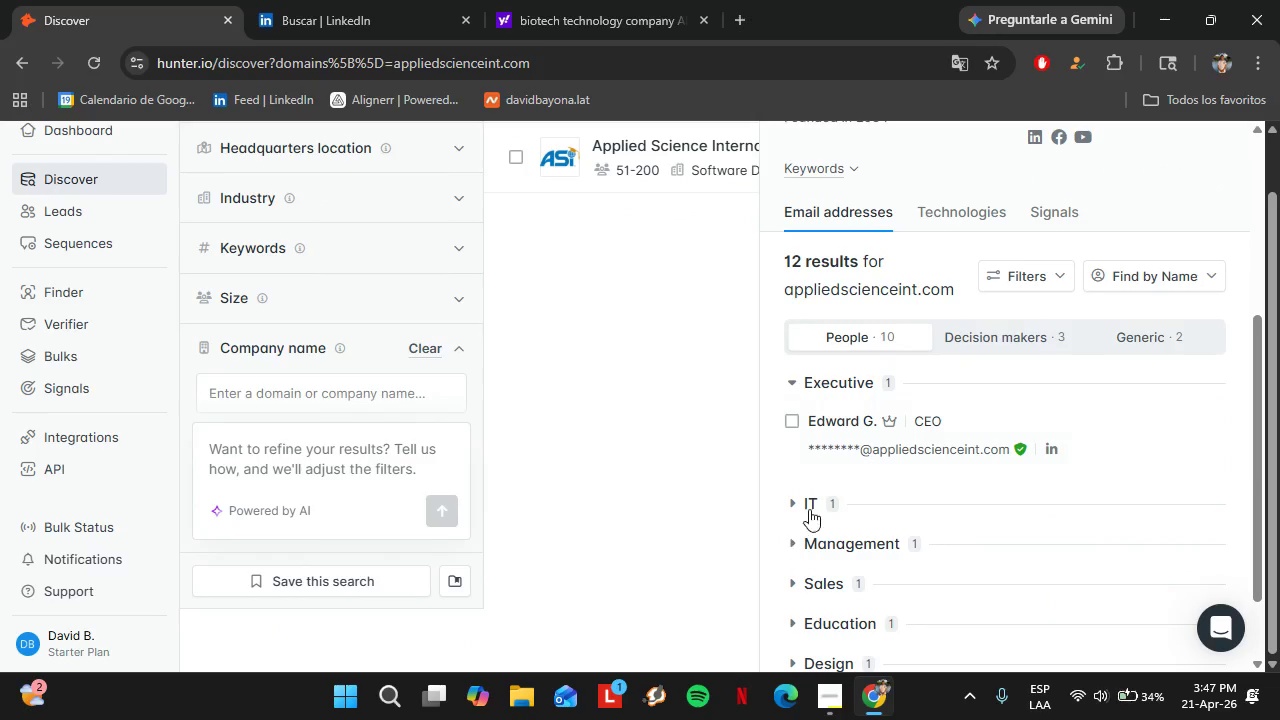 
left_click([809, 509])
 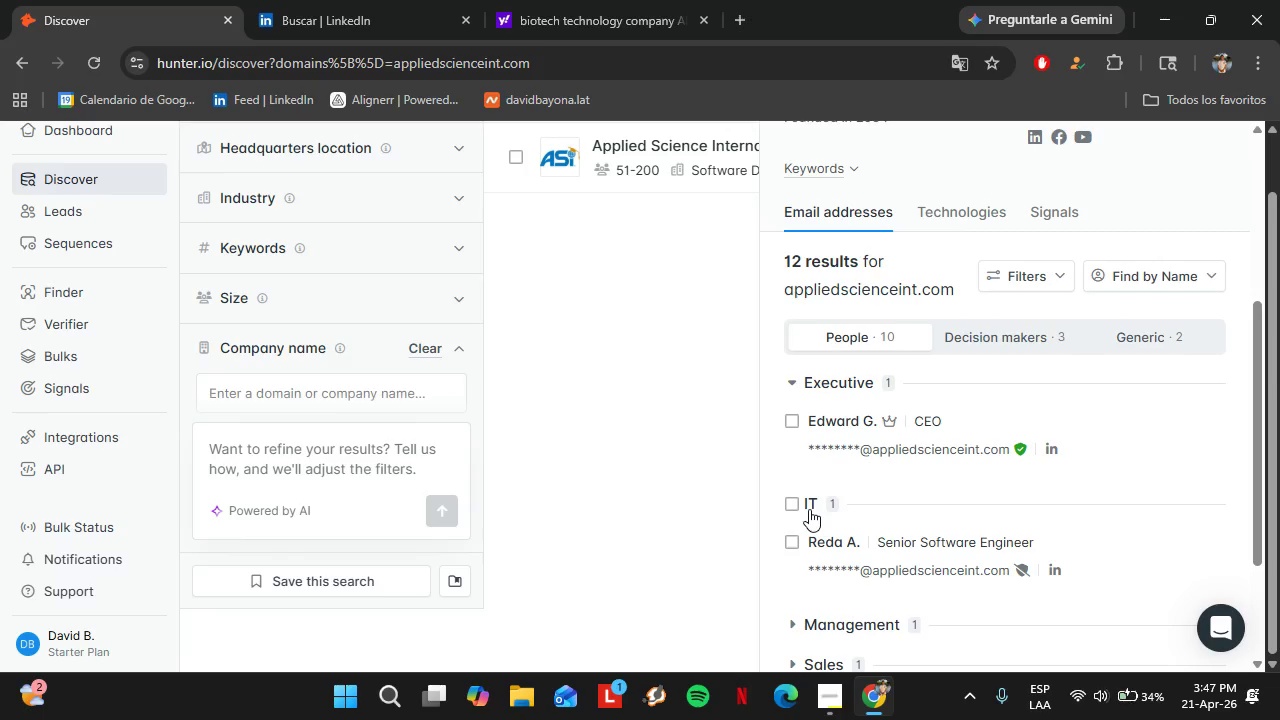 
left_click([809, 509])
 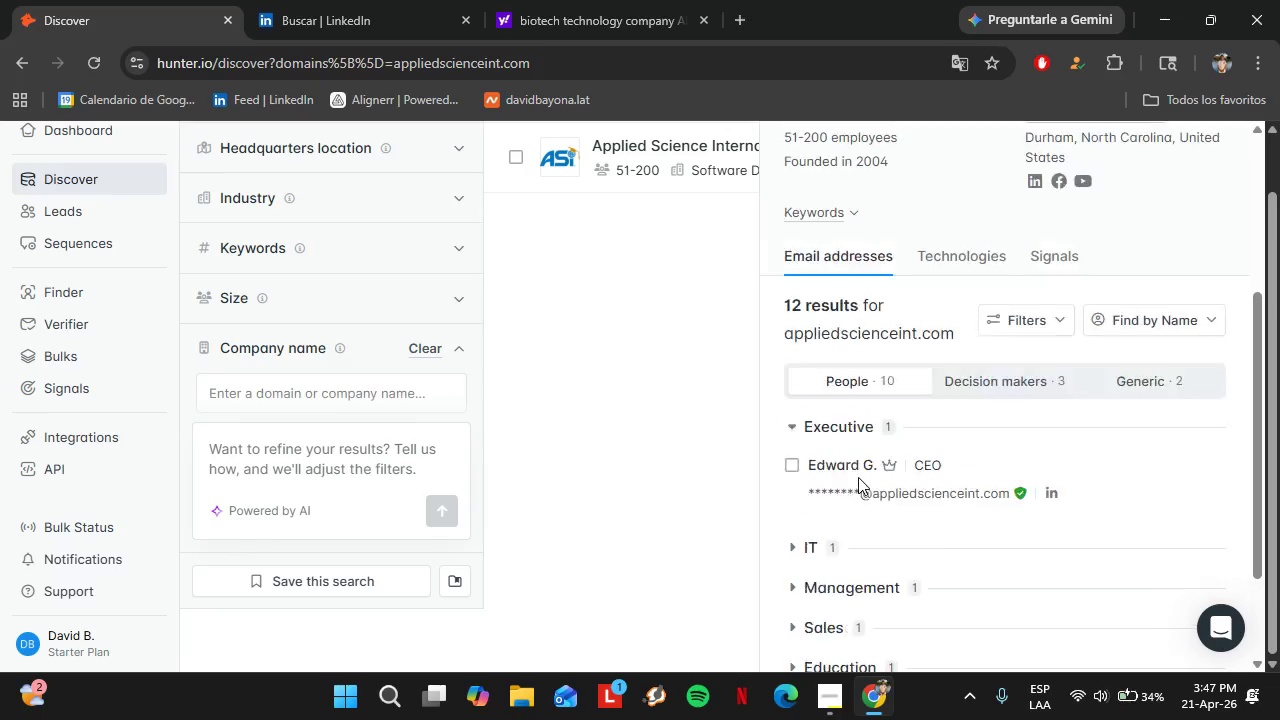 
scroll: coordinate [872, 466], scroll_direction: up, amount: 5.0
 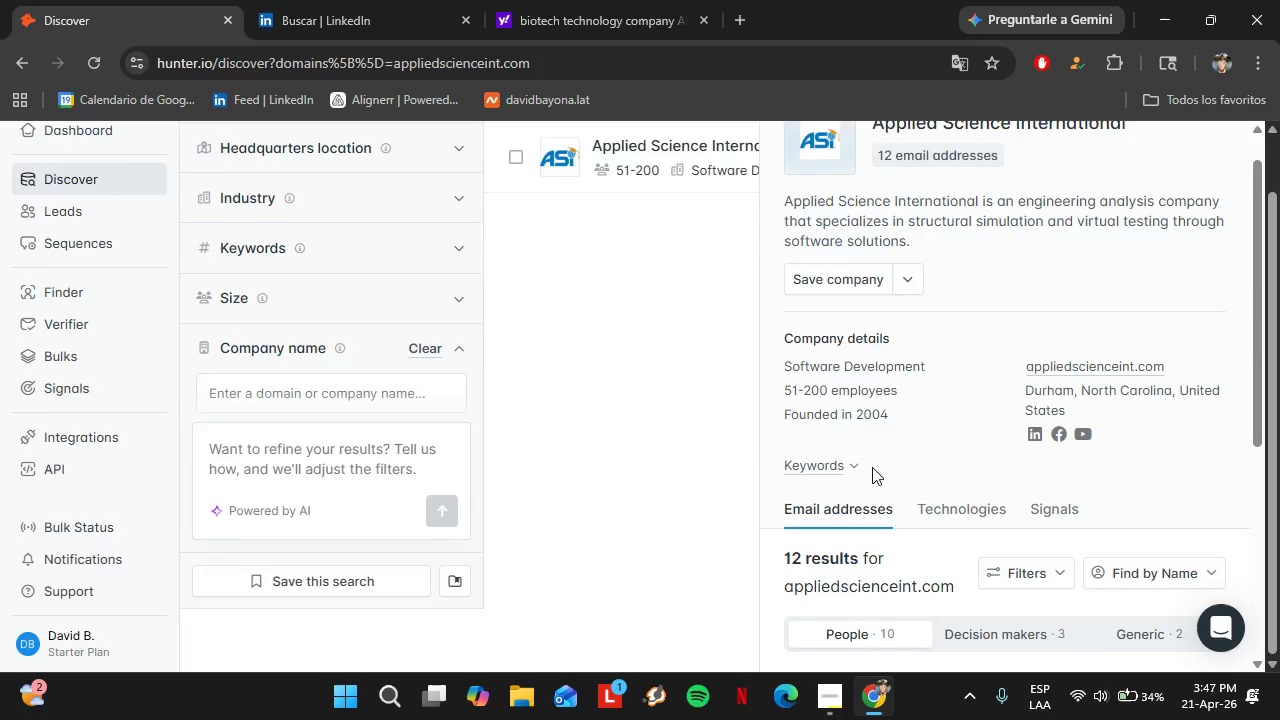 
left_click([1213, 148])
 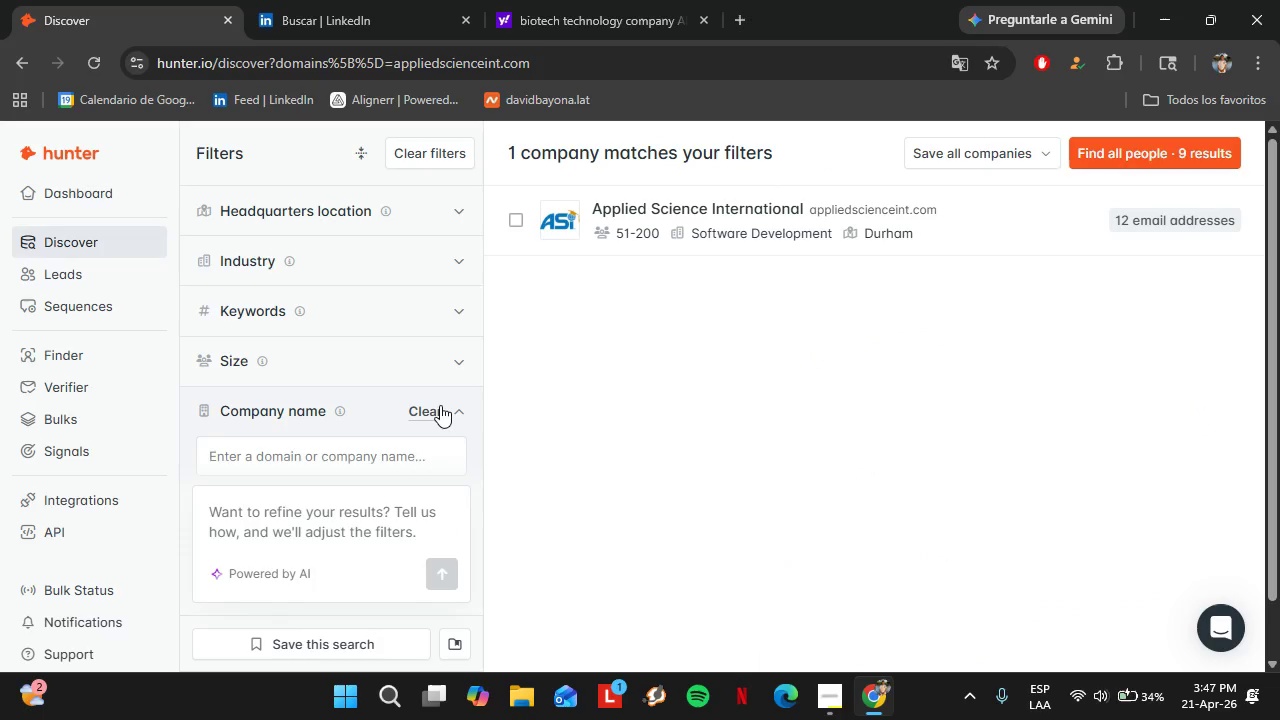 
scroll: coordinate [1027, 283], scroll_direction: up, amount: 2.0
 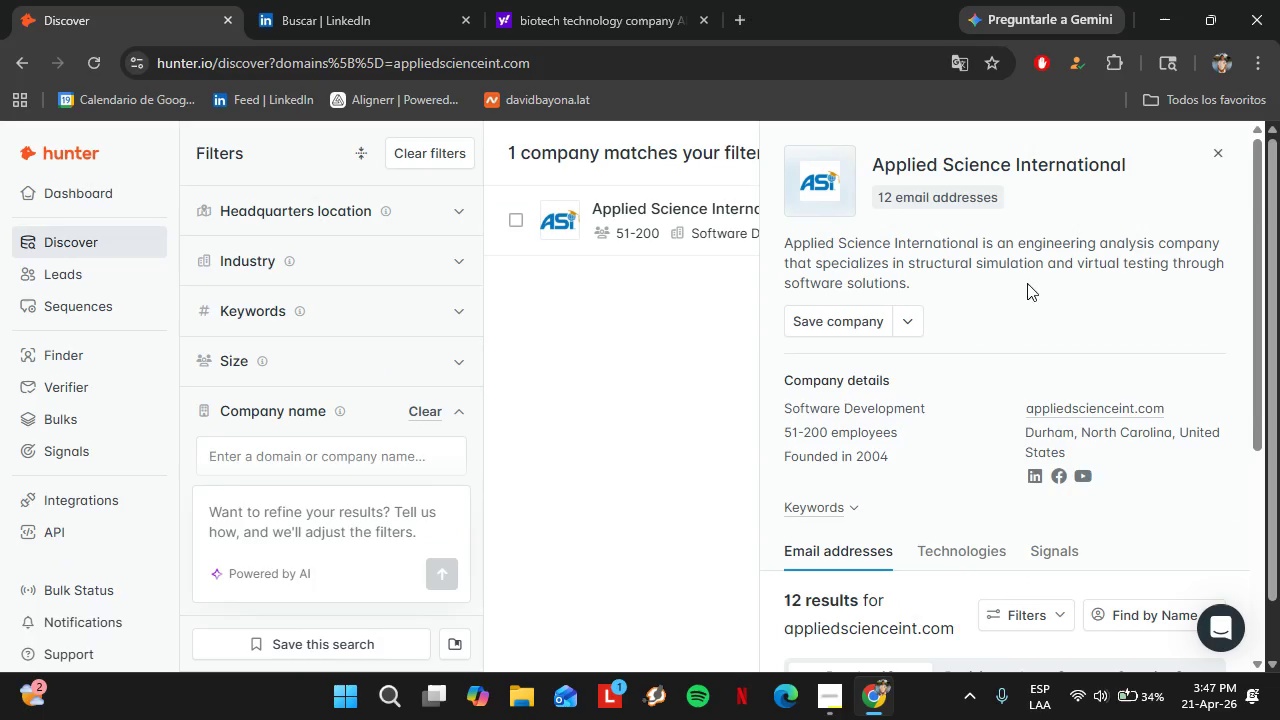 
left_click([440, 405])
 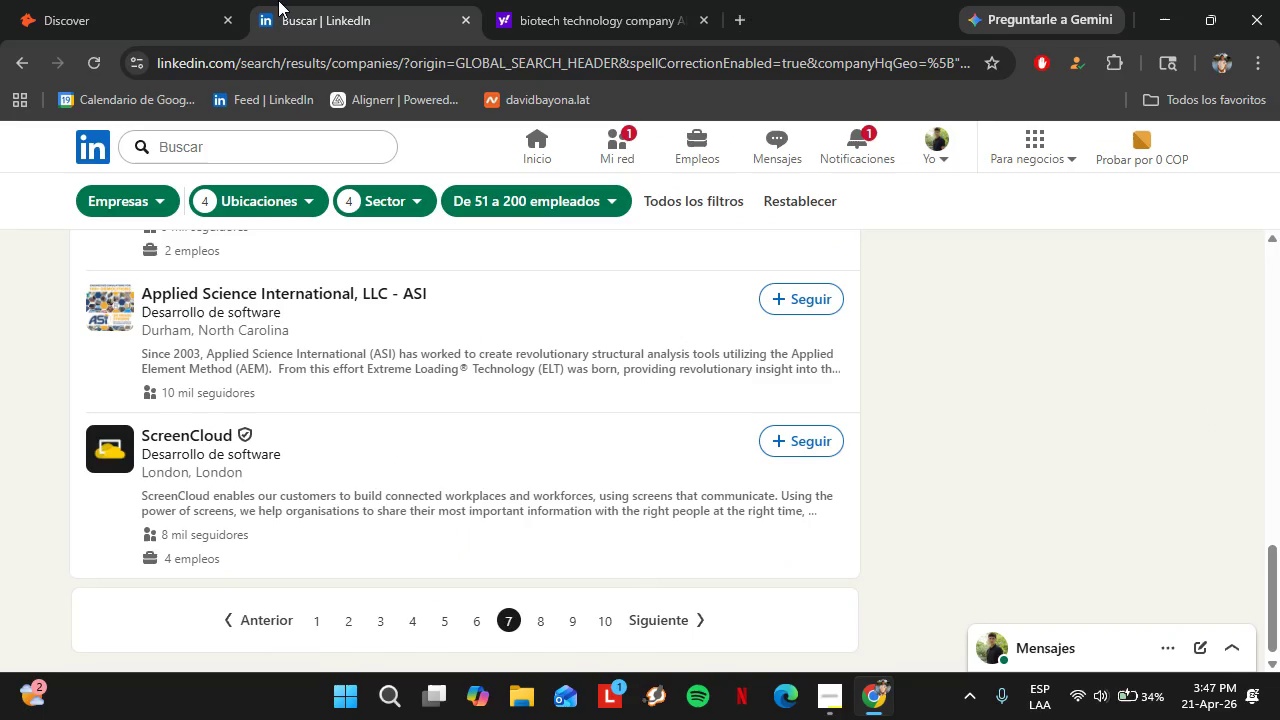 
left_click([278, 0])
 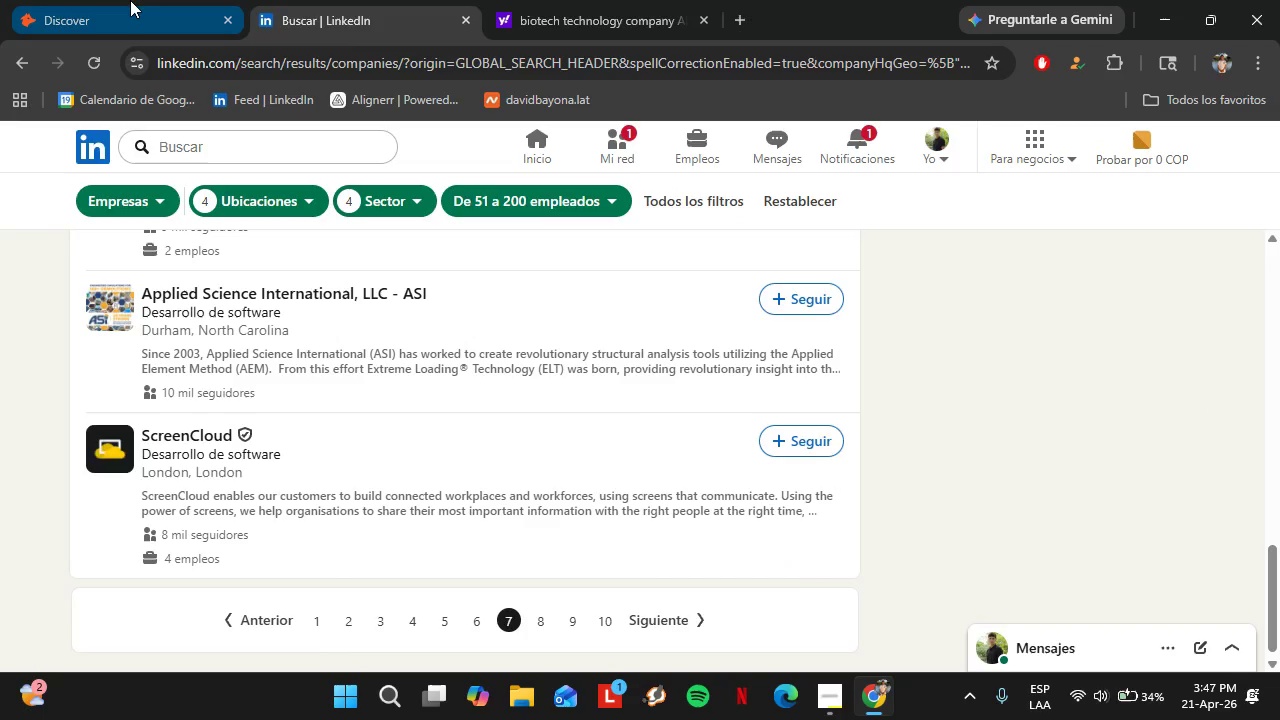 
left_click([130, 0])
 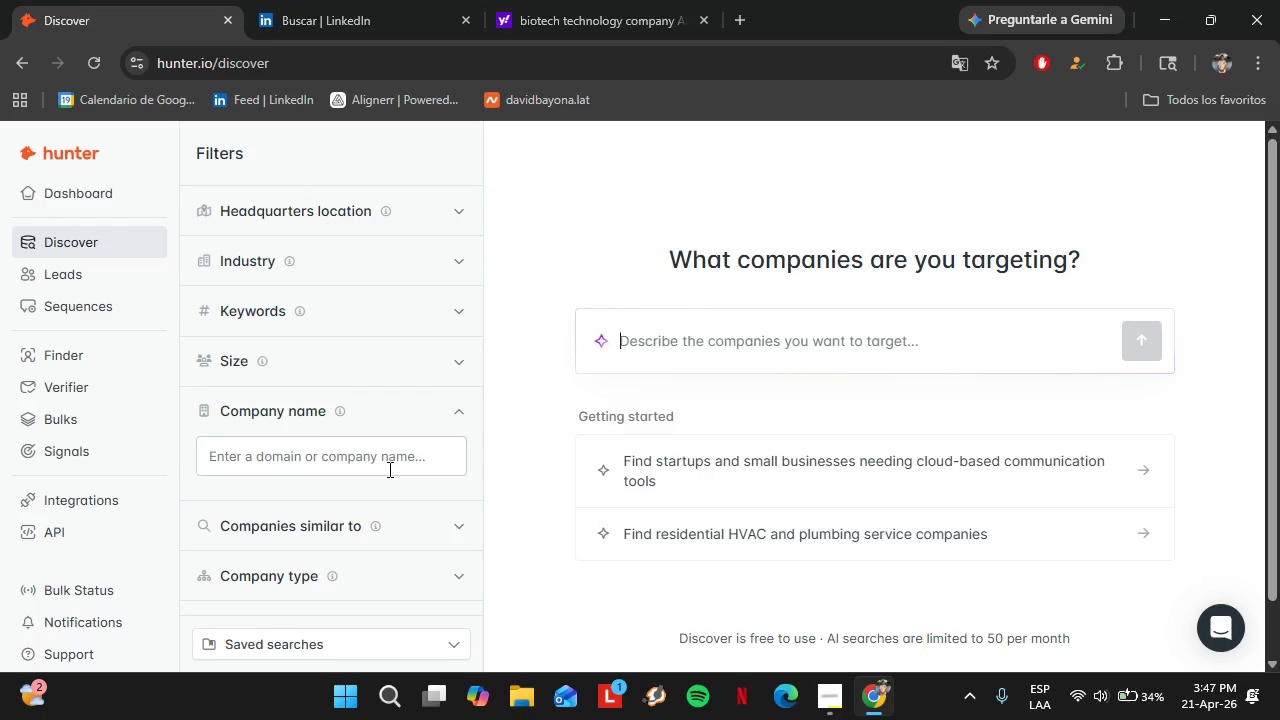 
left_click([354, 441])
 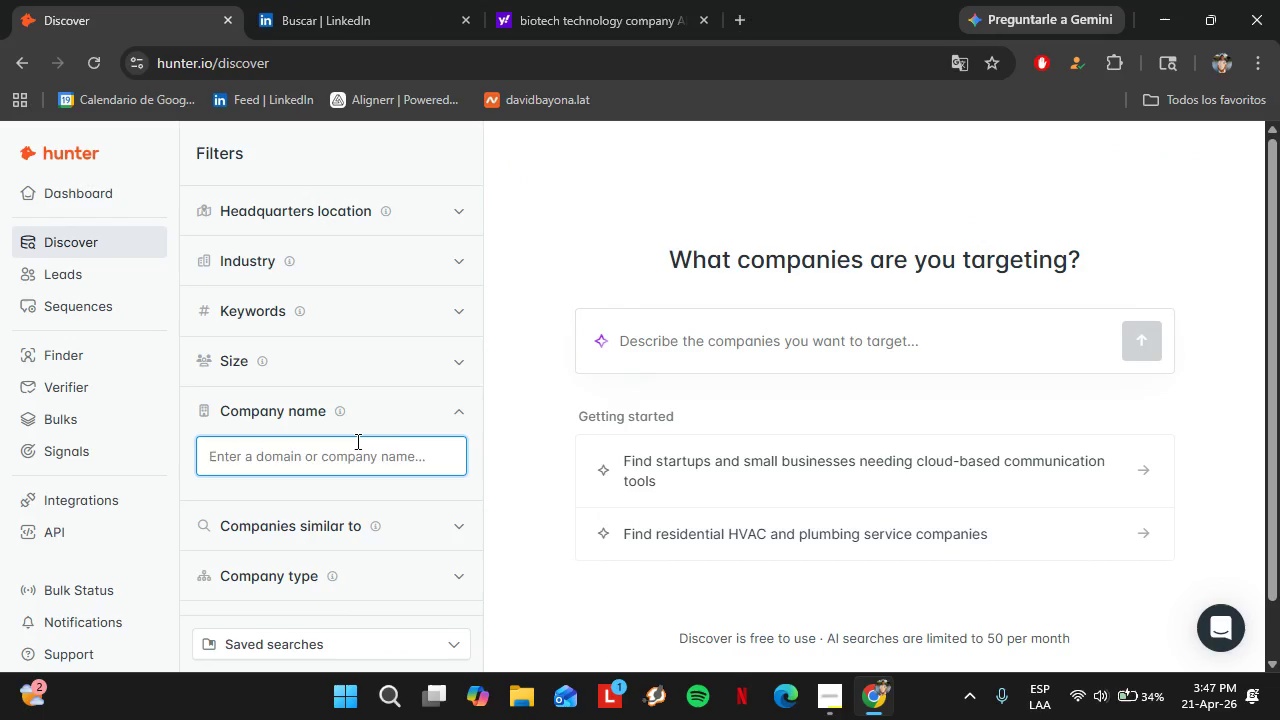 
type(screencloud)
 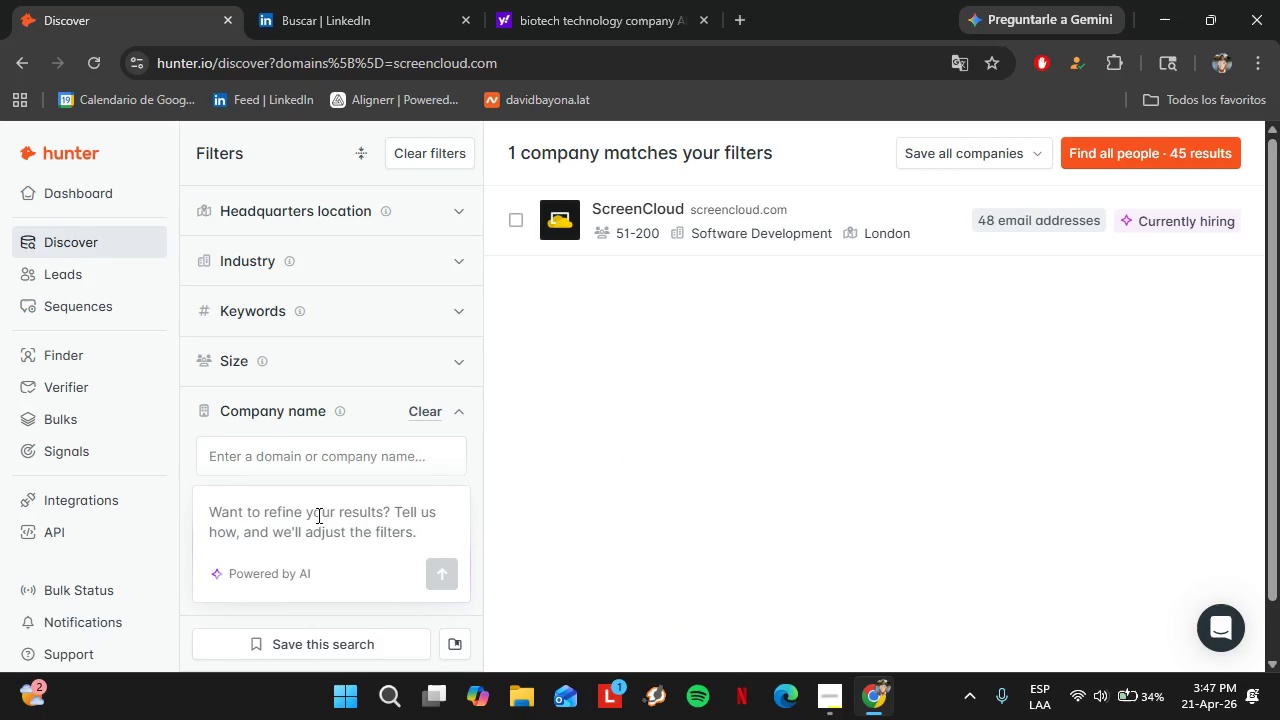 
wait(6.19)
 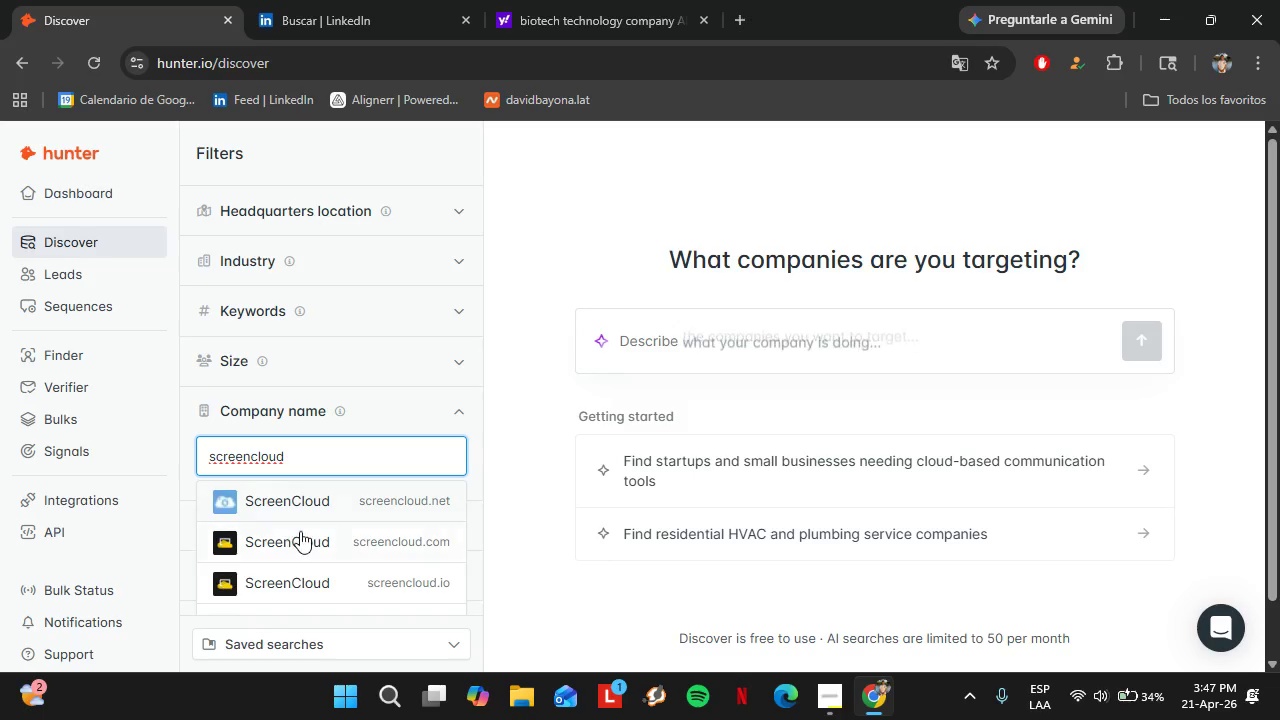 
left_click([789, 215])
 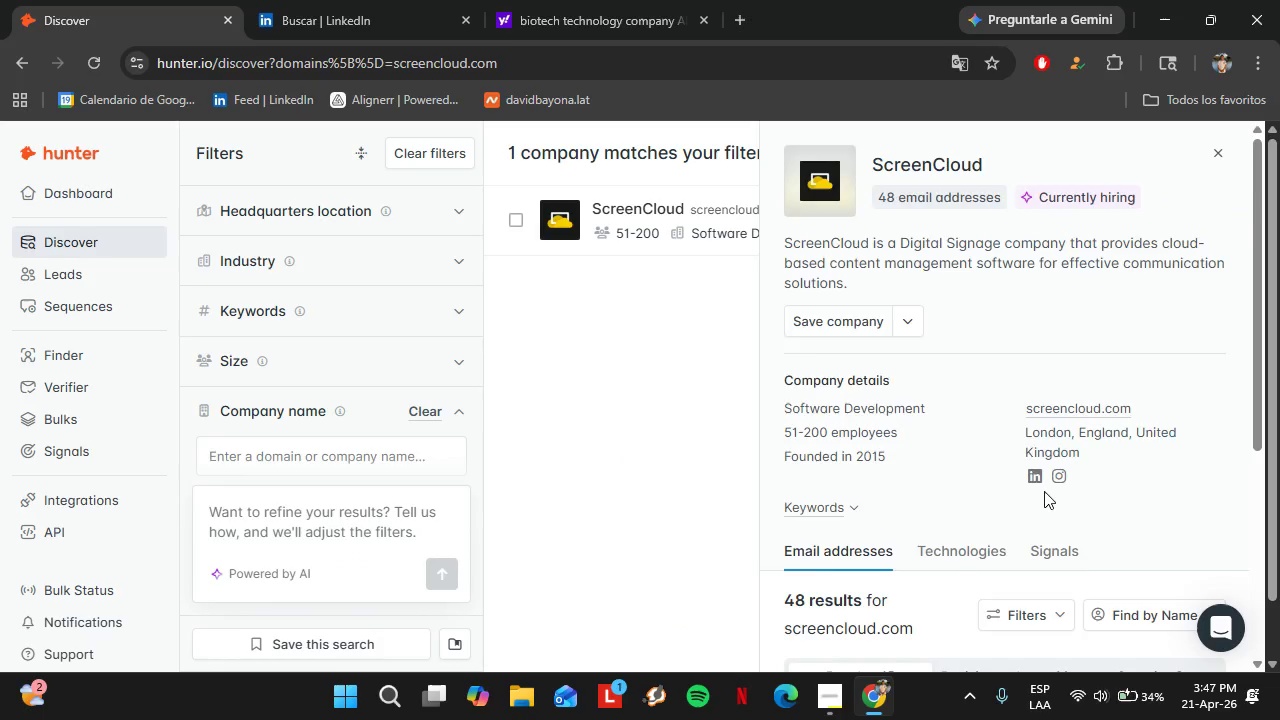 
scroll: coordinate [999, 465], scroll_direction: down, amount: 6.0
 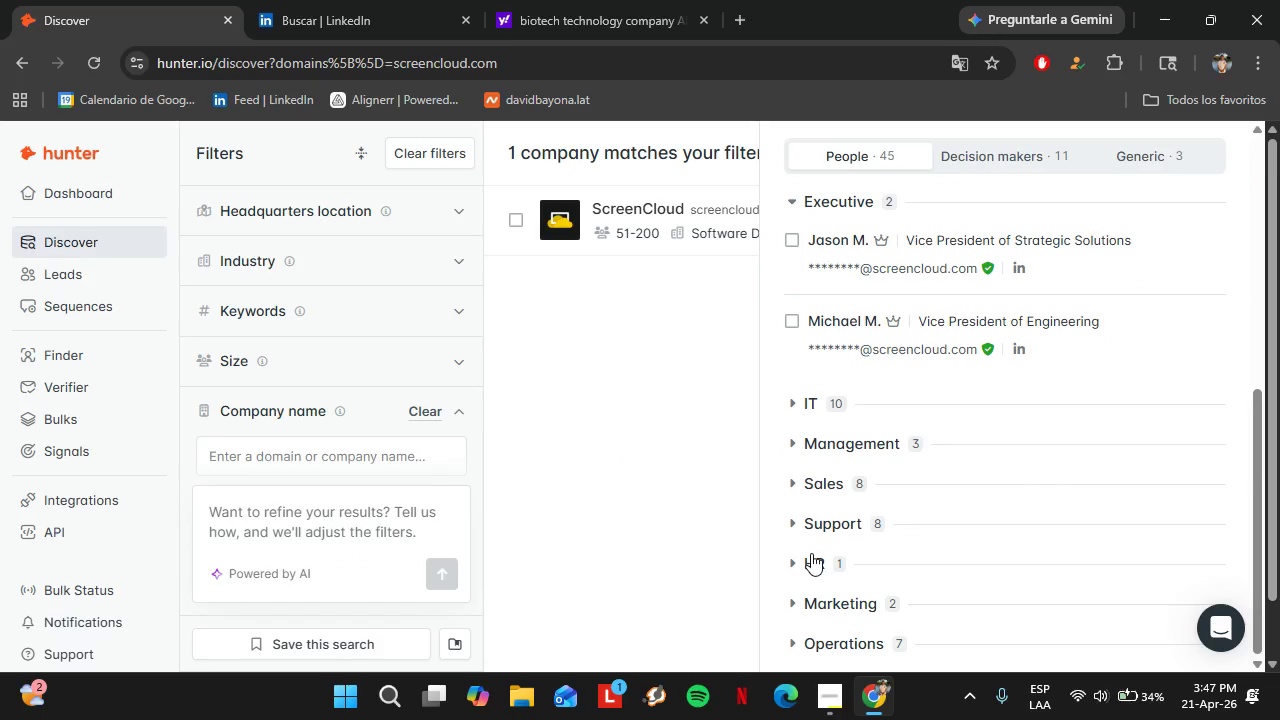 
left_click([811, 553])
 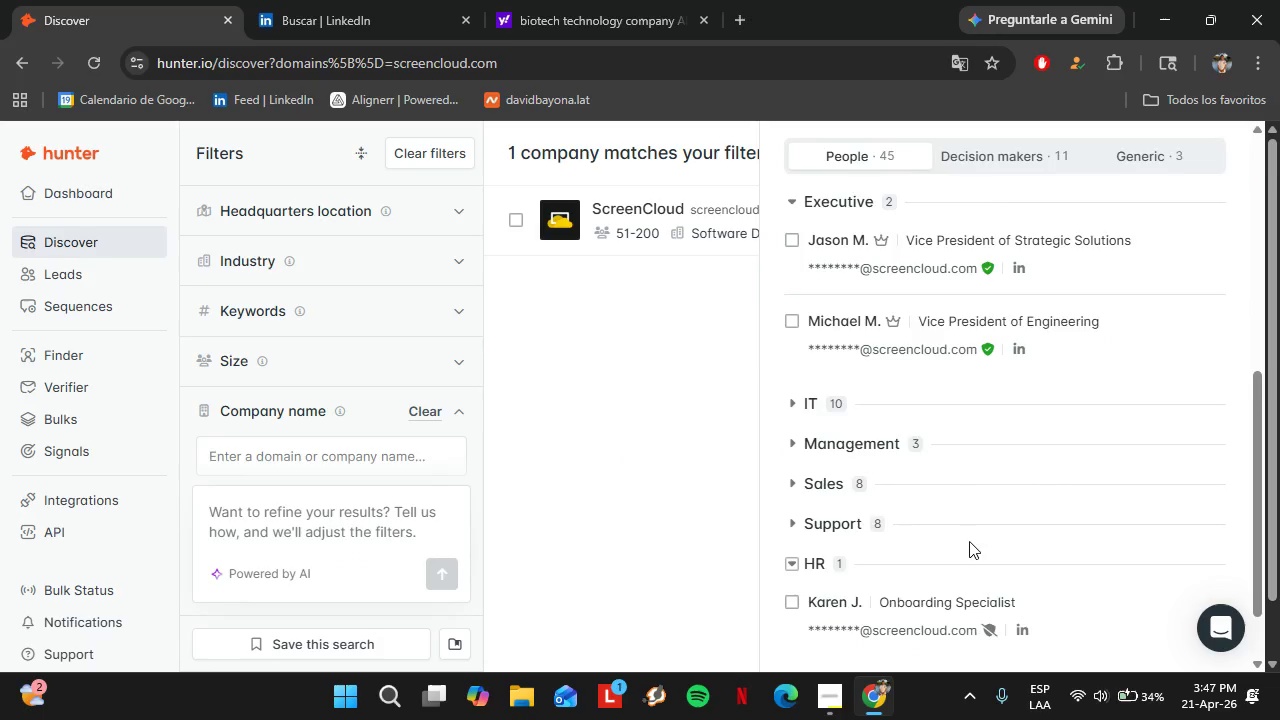 
scroll: coordinate [979, 533], scroll_direction: down, amount: 2.0
 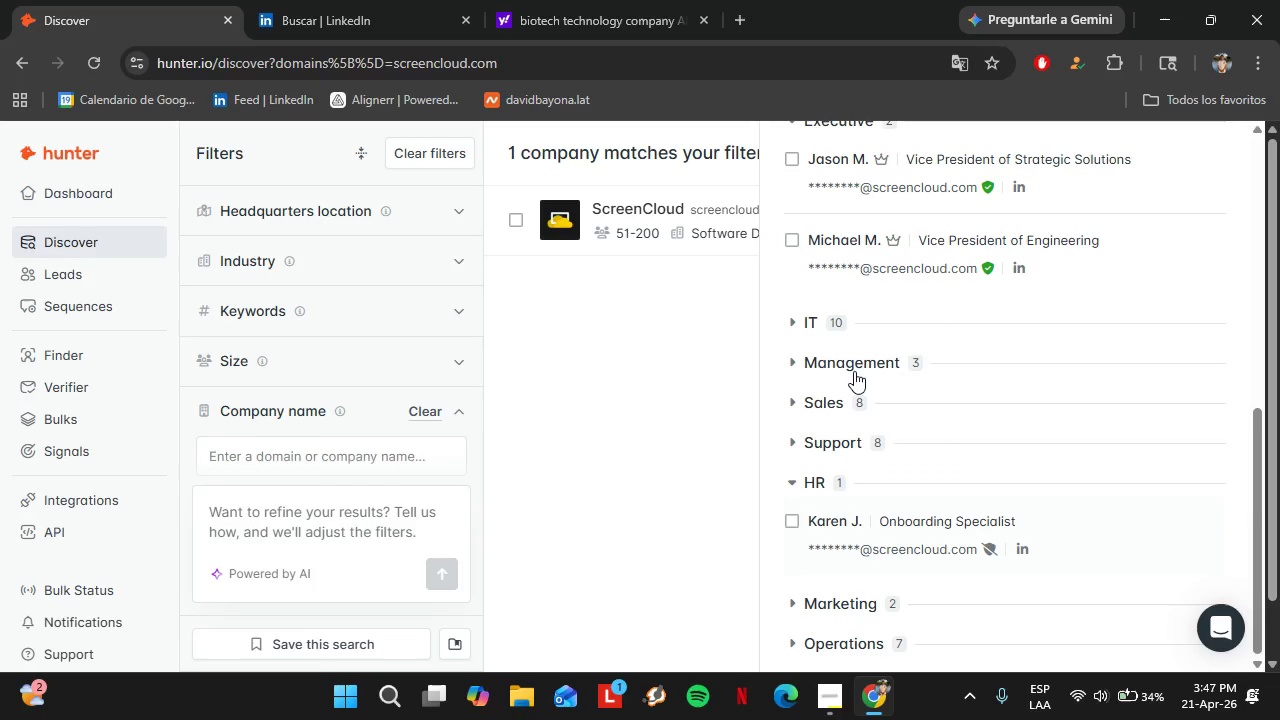 
left_click([856, 362])
 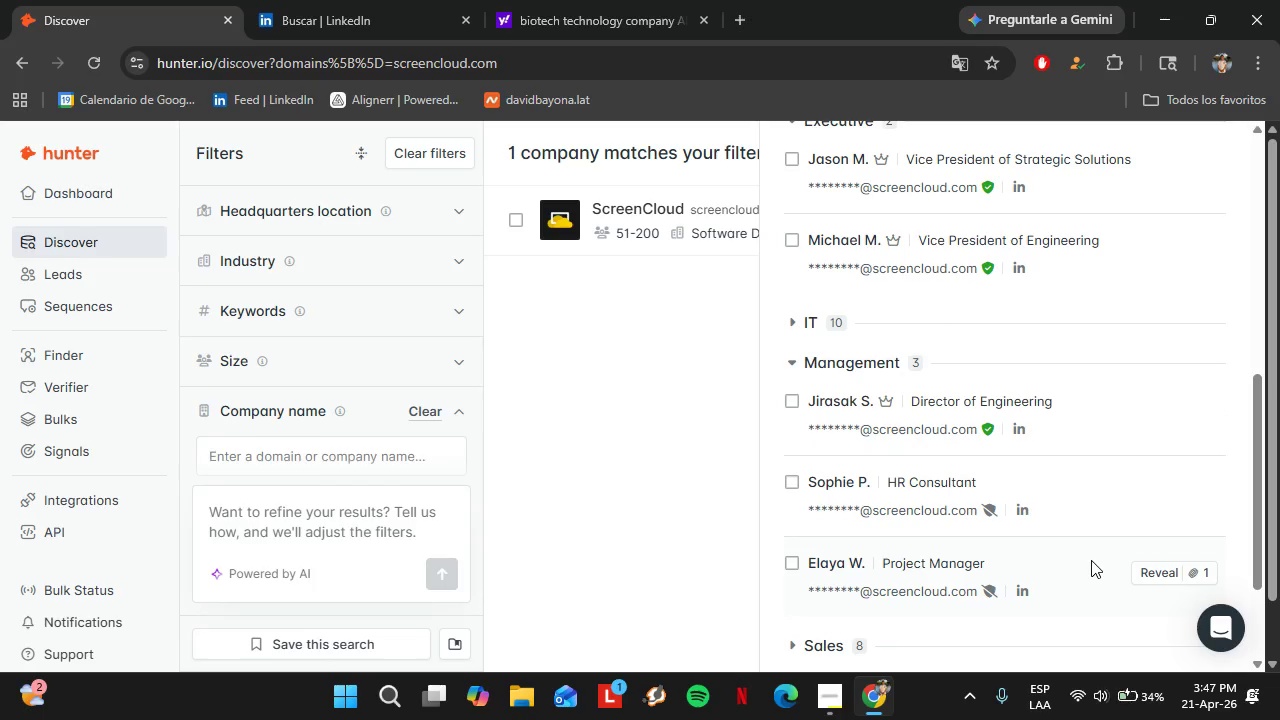 
wait(5.31)
 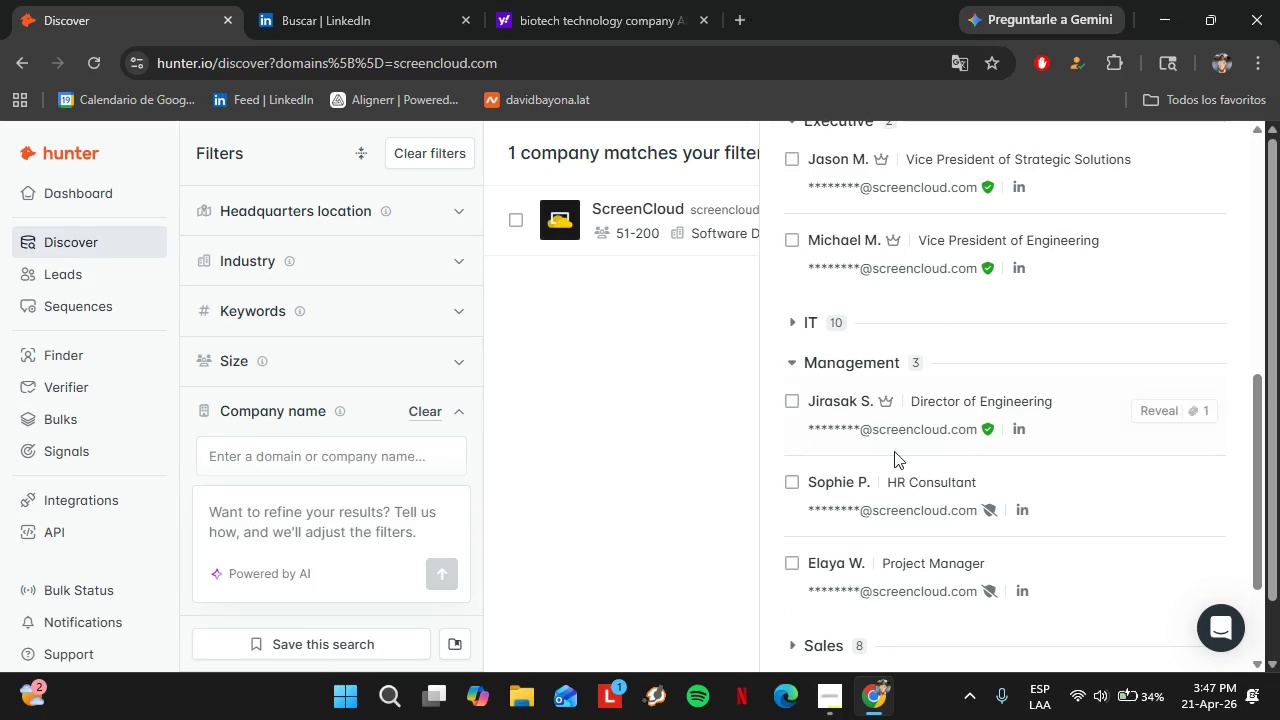 
scroll: coordinate [933, 485], scroll_direction: up, amount: 2.0
 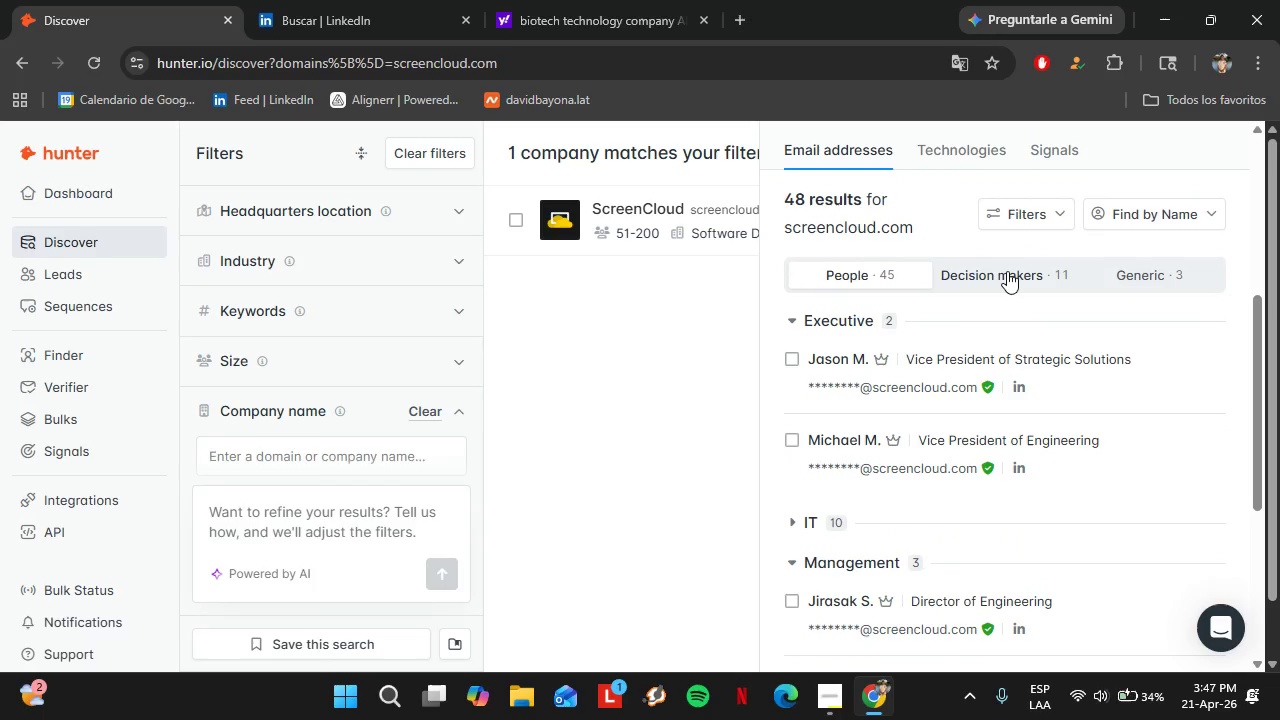 
mouse_move([1005, 297])
 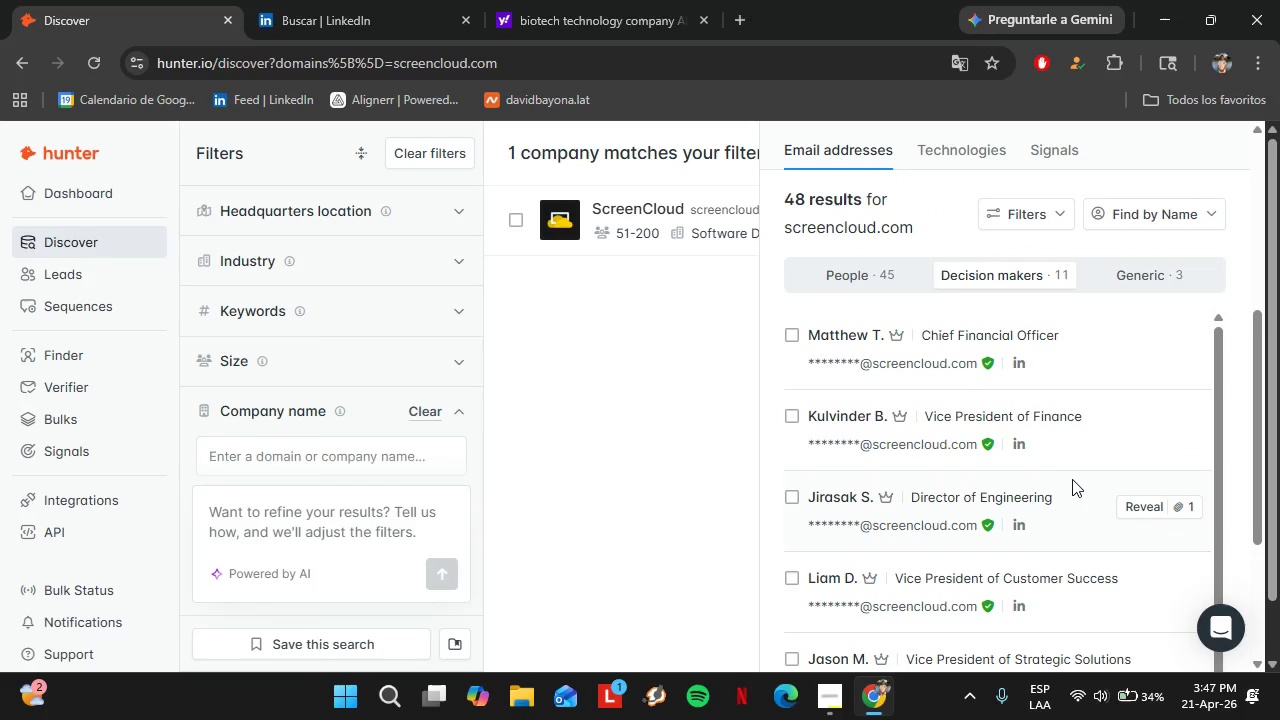 
scroll: coordinate [1055, 530], scroll_direction: down, amount: 6.0
 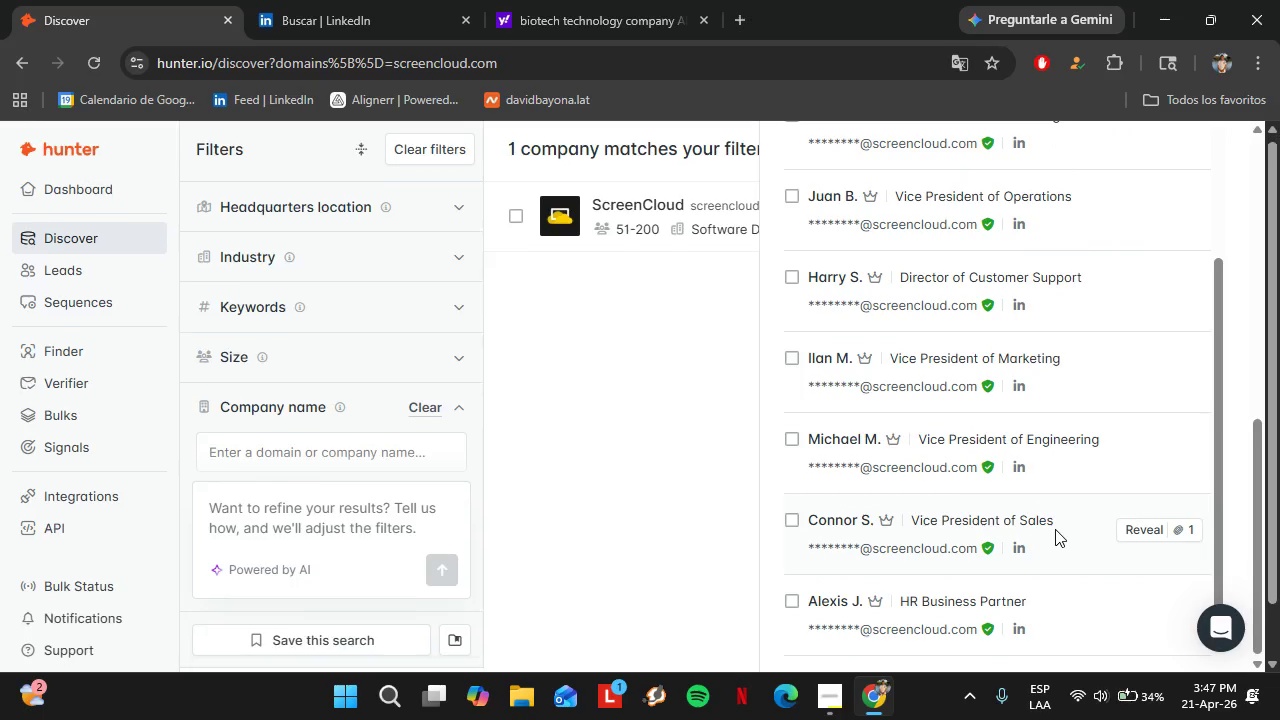 
scroll: coordinate [1055, 529], scroll_direction: down, amount: 1.0
 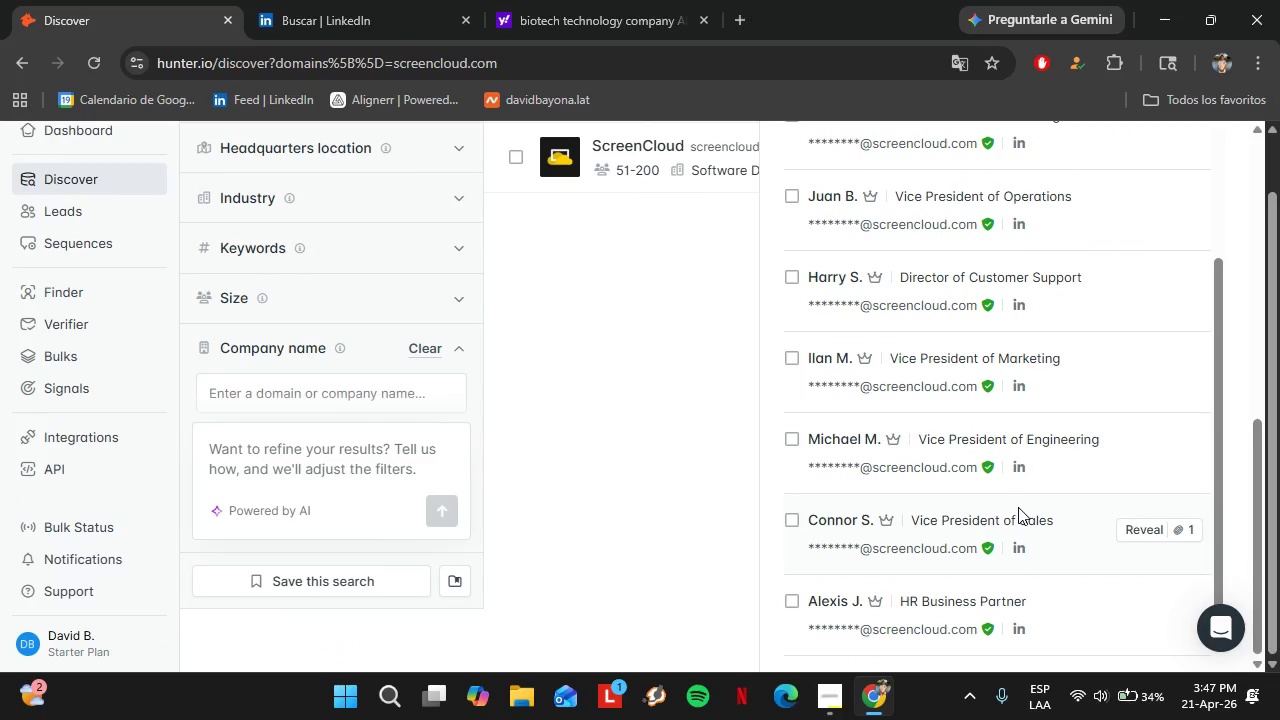 
mouse_move([1022, 606])
 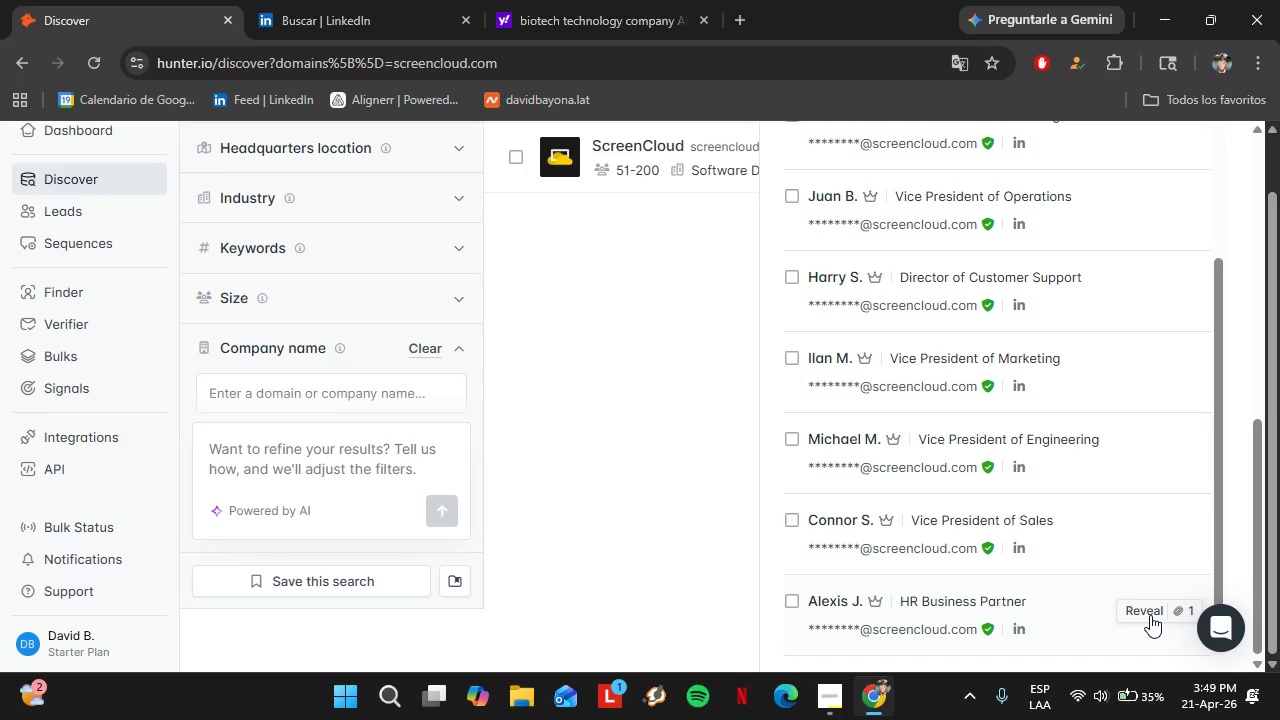 
wait(75.47)
 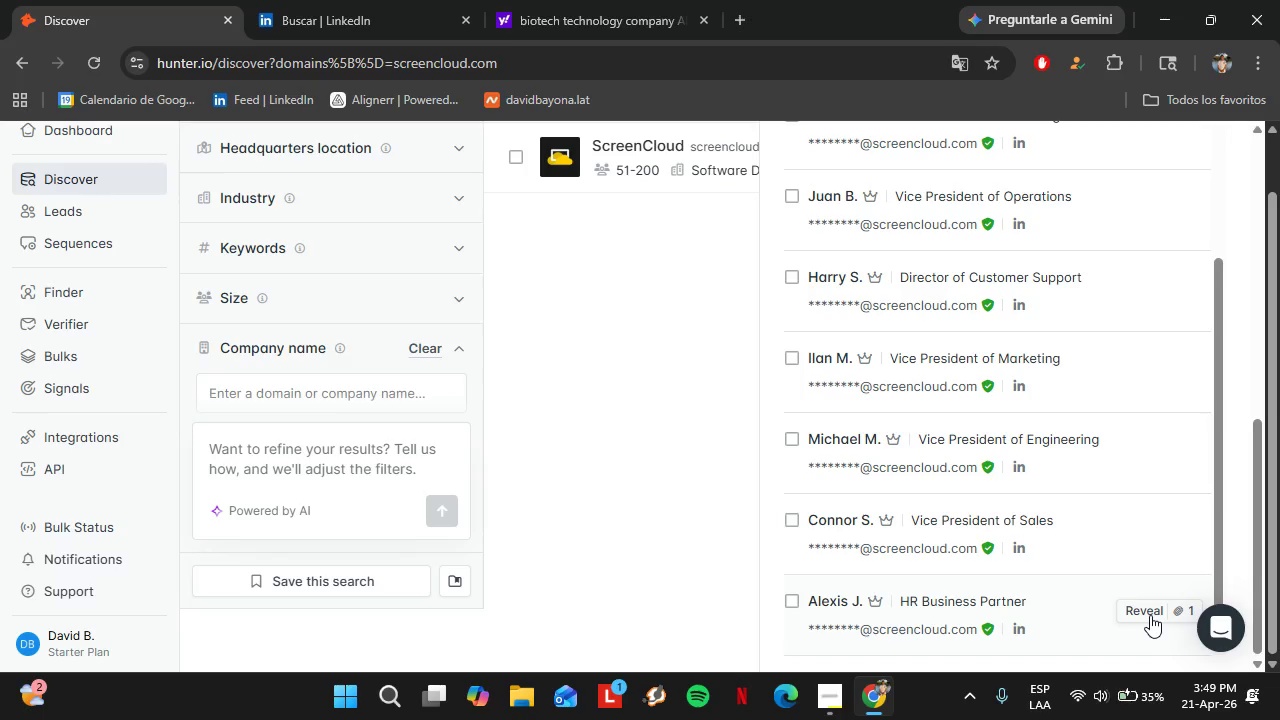 
left_click([826, 700])